 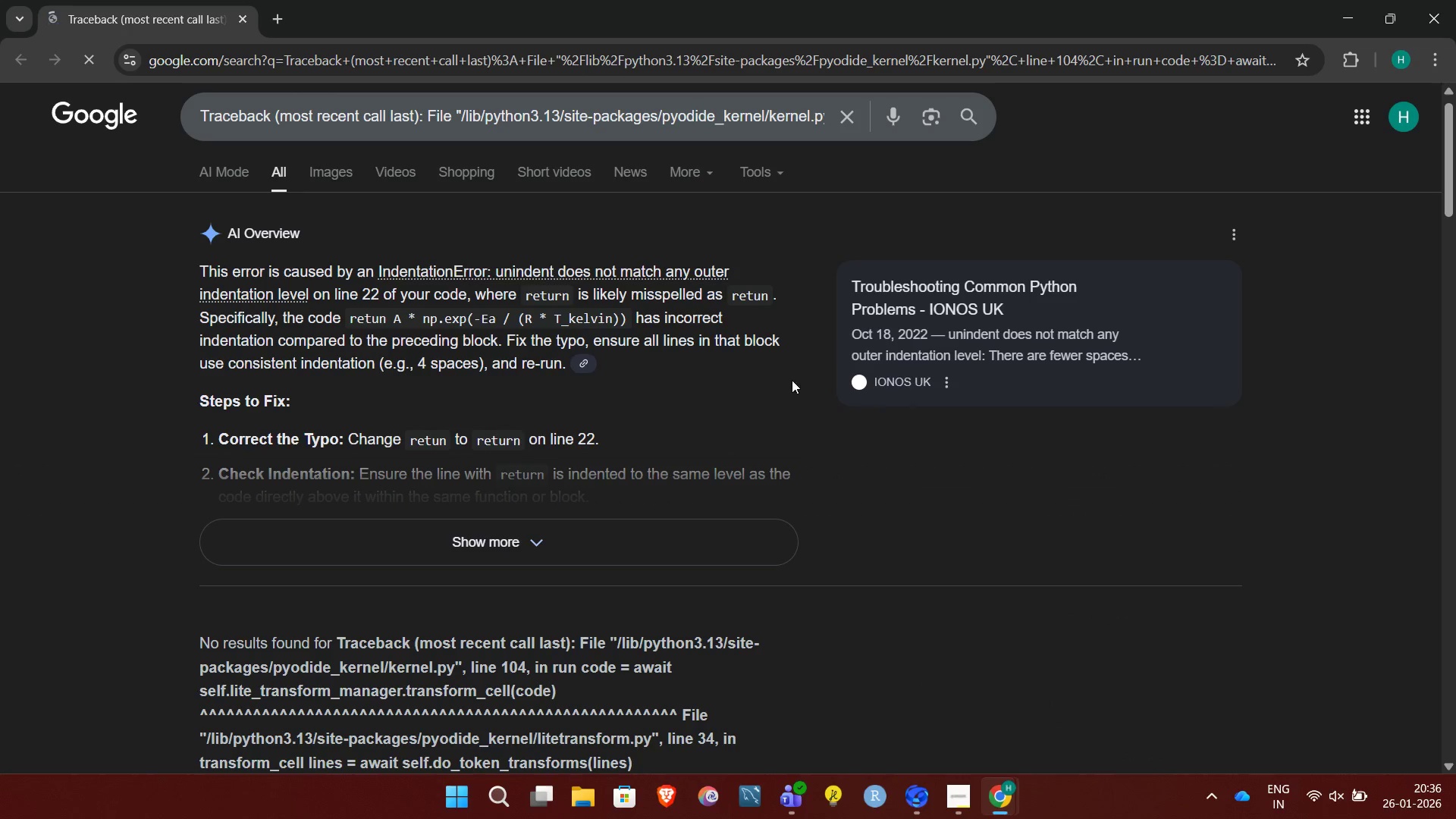 
left_click([899, 665])
 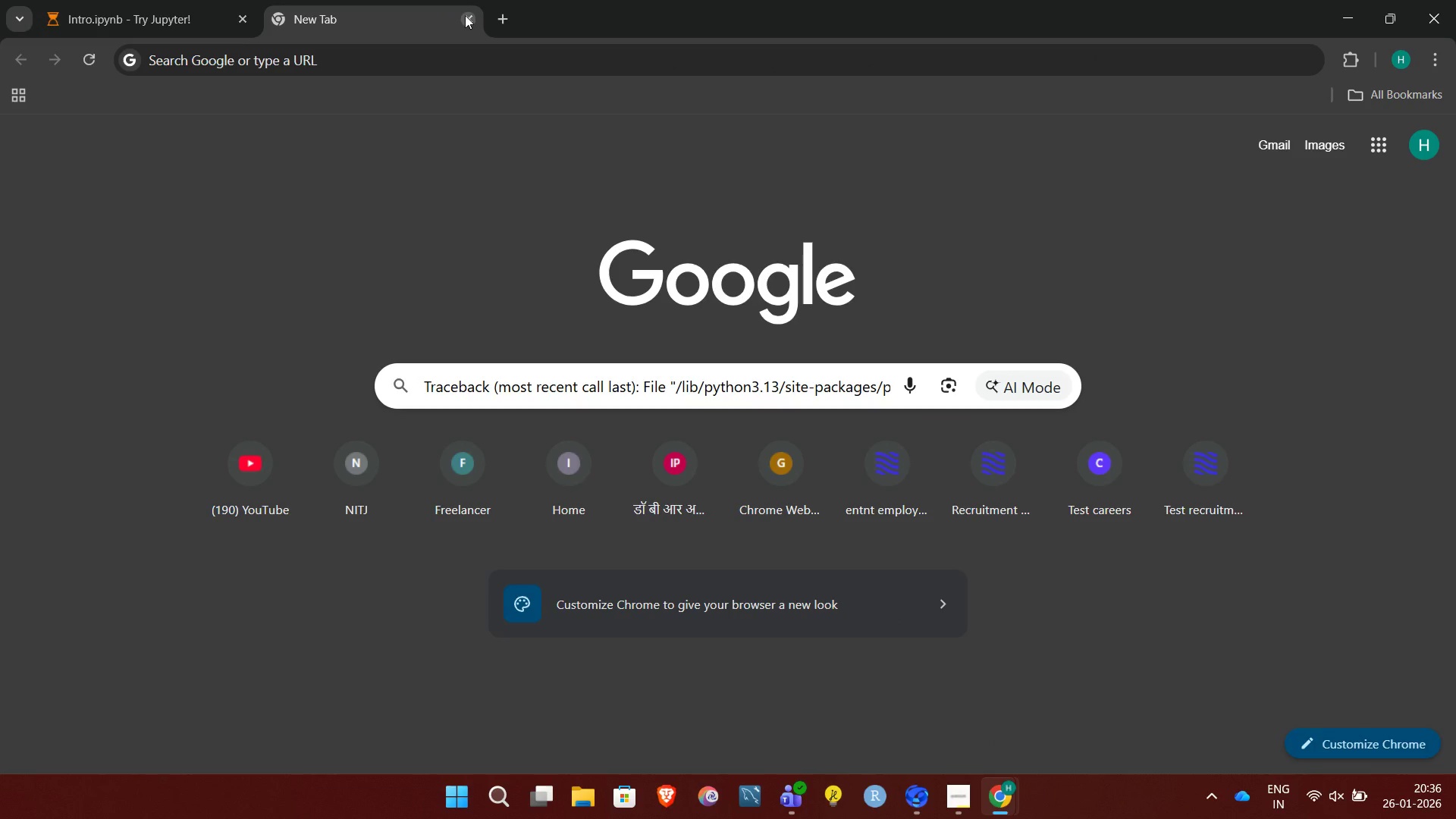 
left_click([467, 16])
 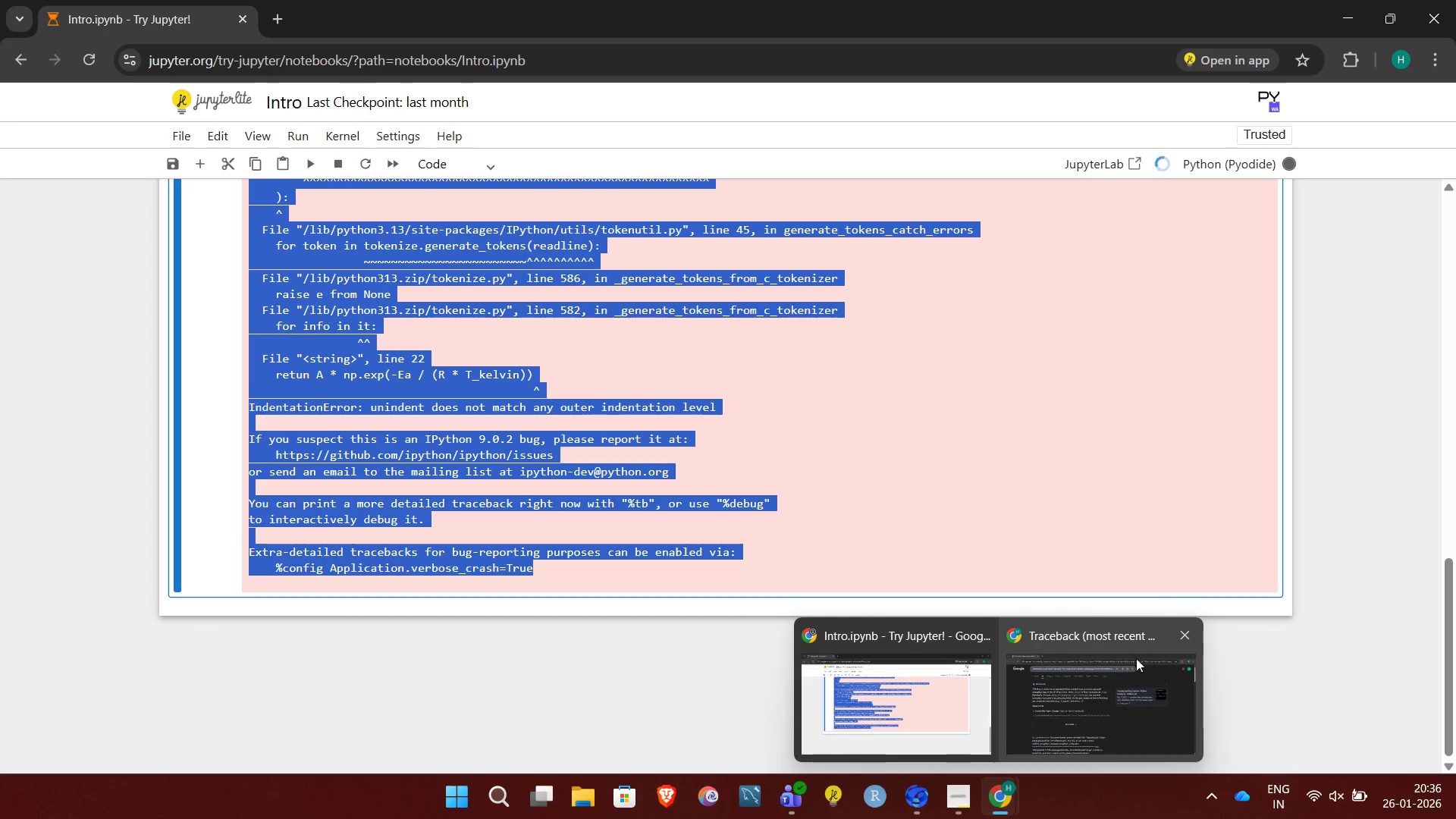 
left_click([1182, 641])
 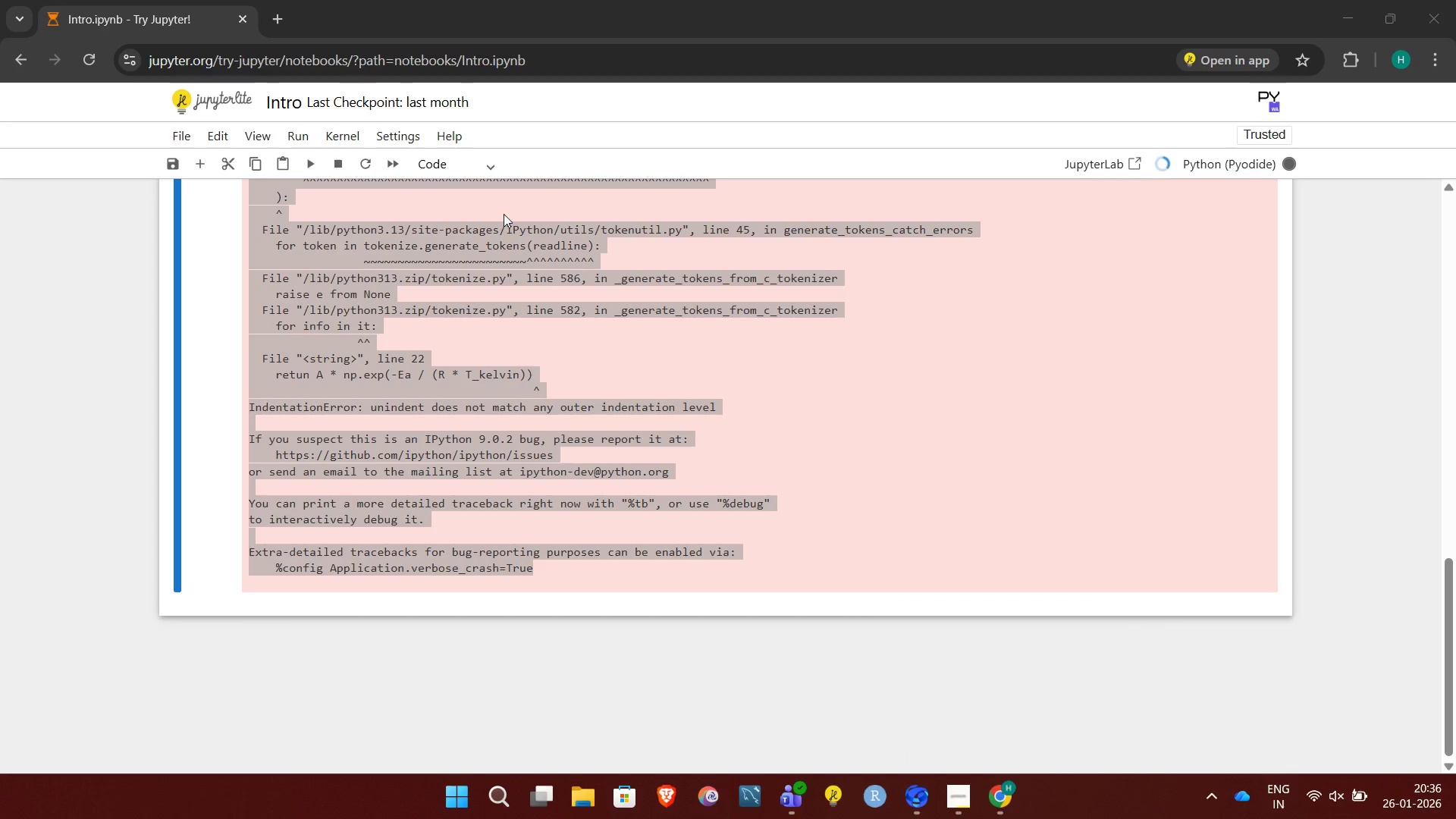 
left_click([489, 275])
 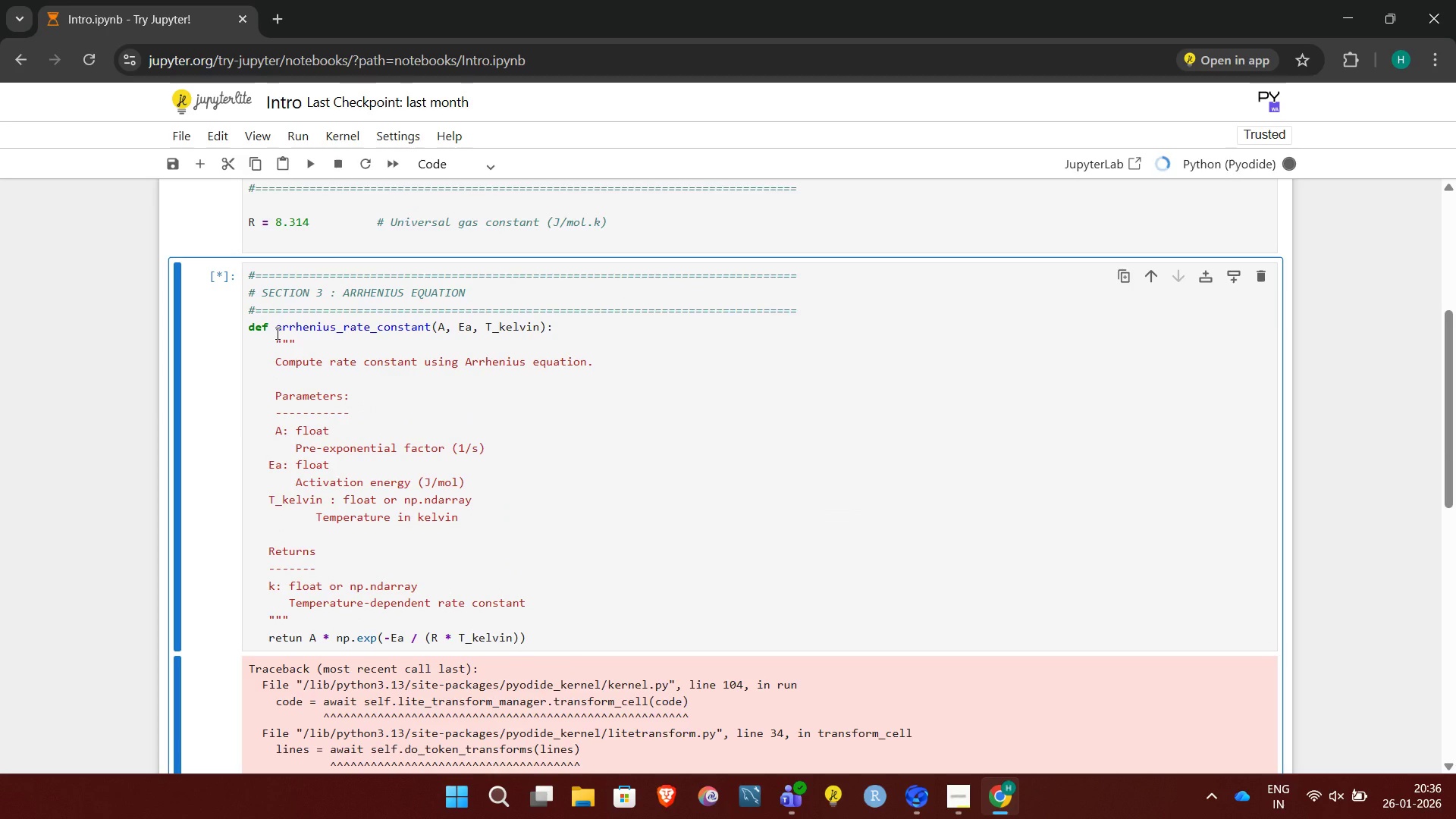 
wait(5.92)
 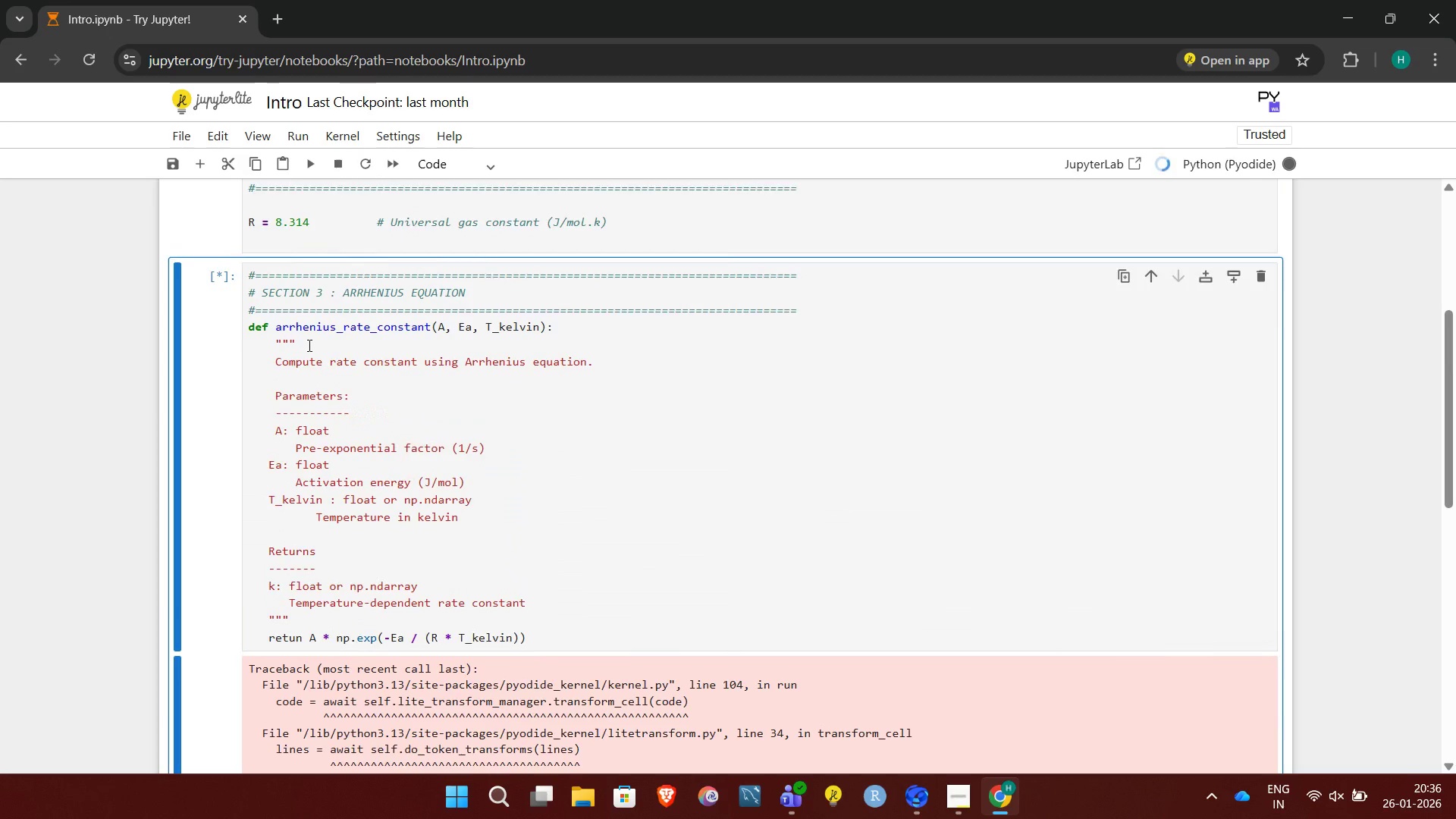 
left_click([246, 343])
 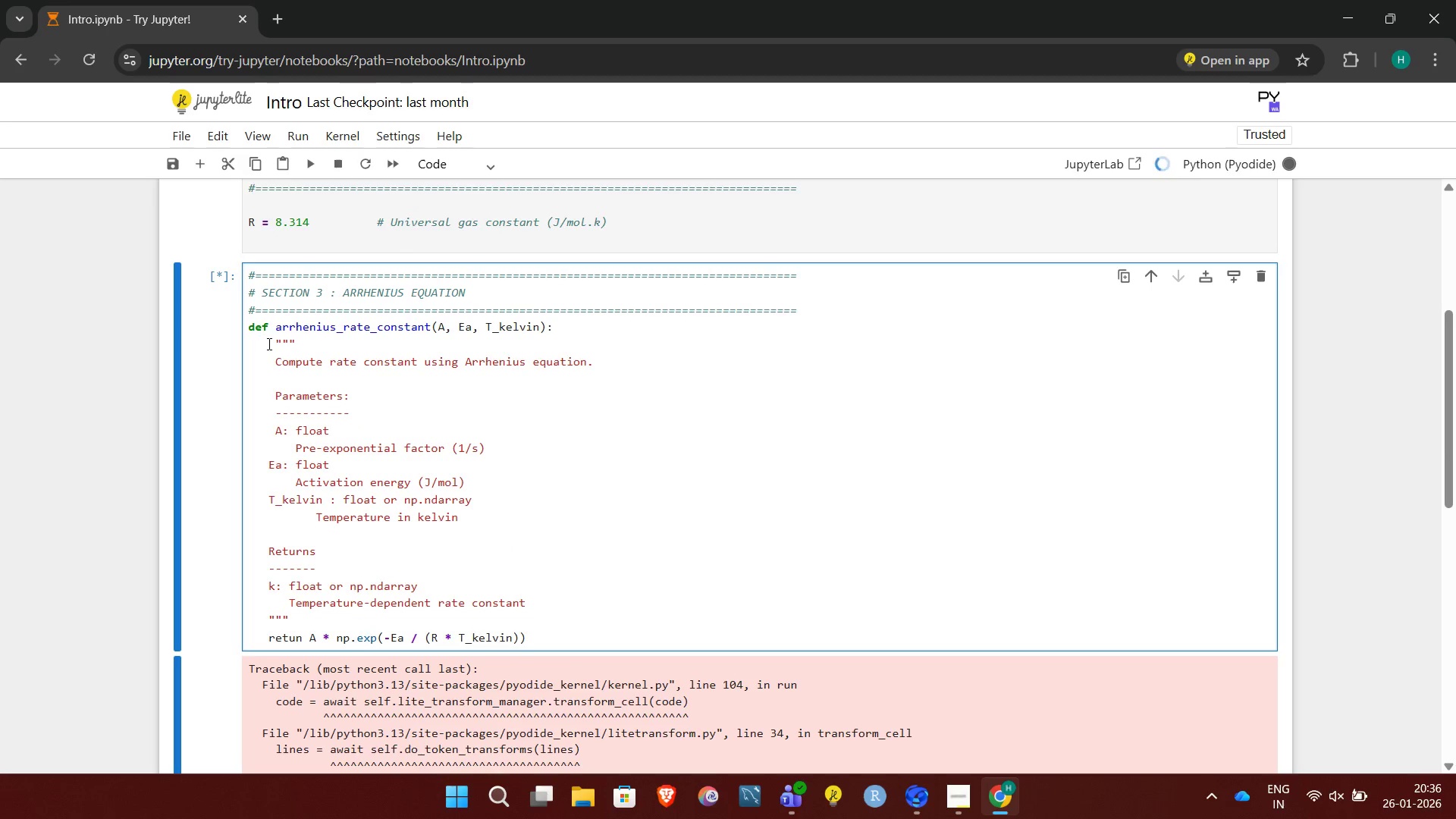 
left_click([268, 344])
 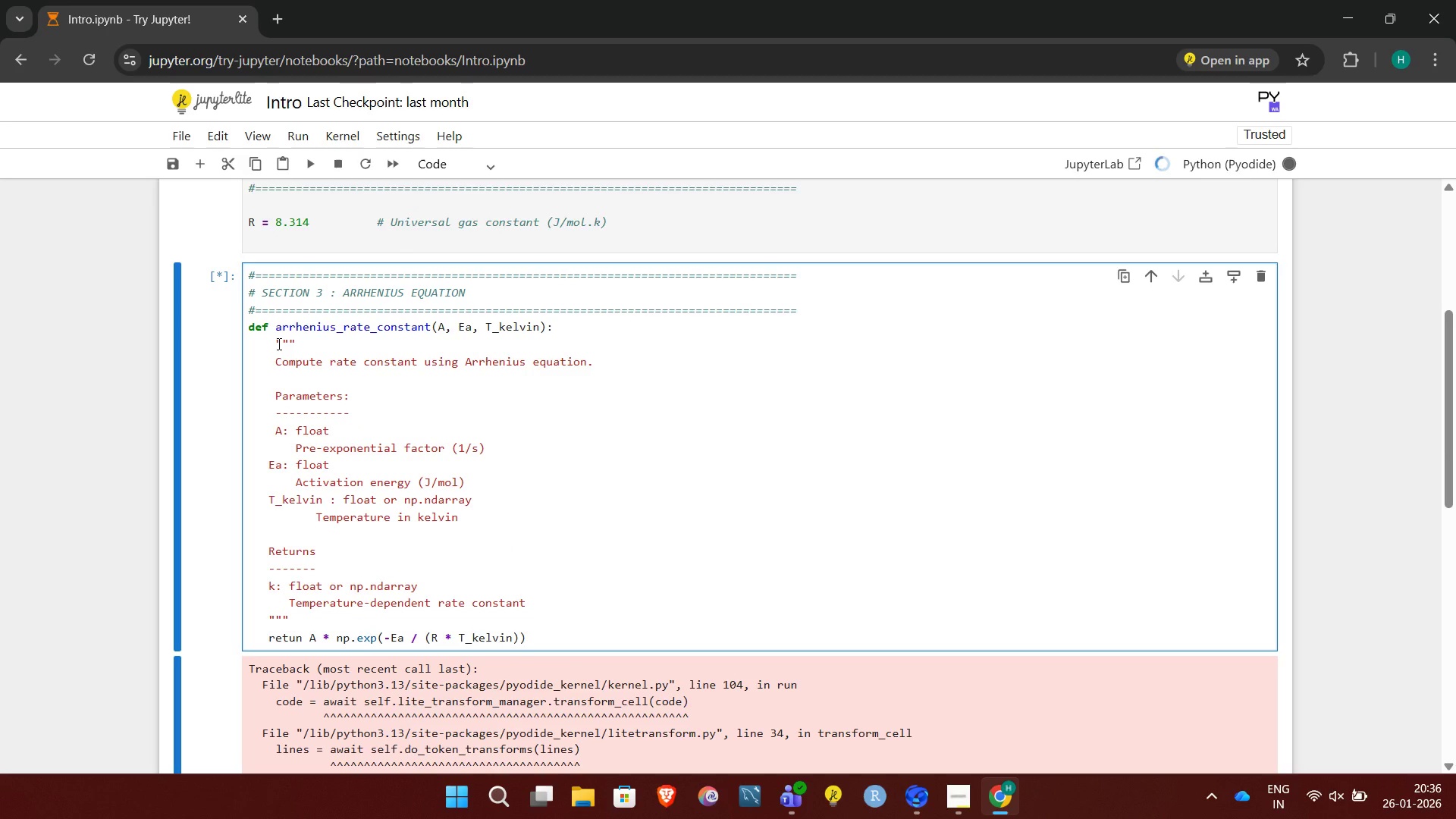 
left_click([278, 344])
 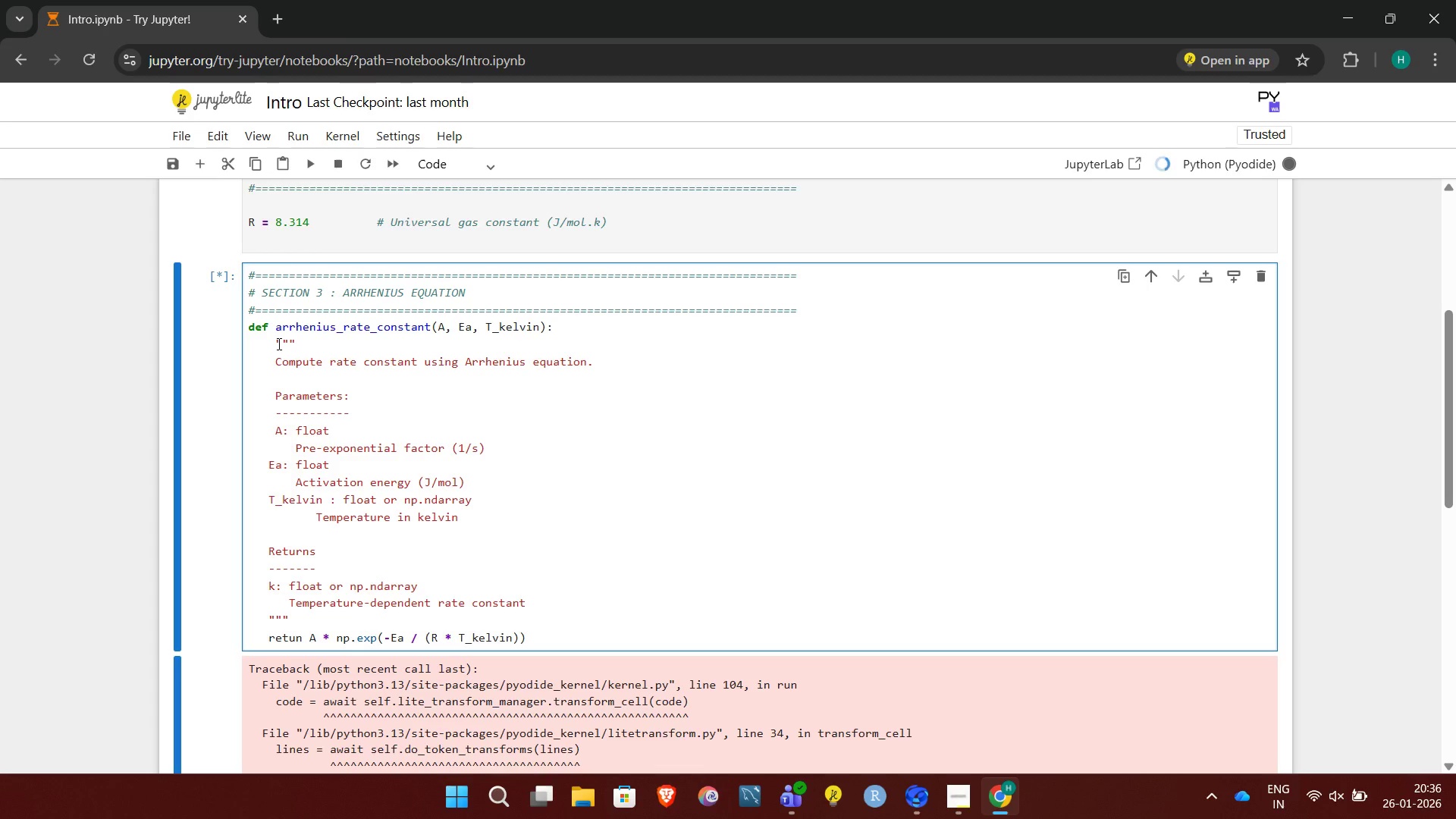 
key(Backspace)
 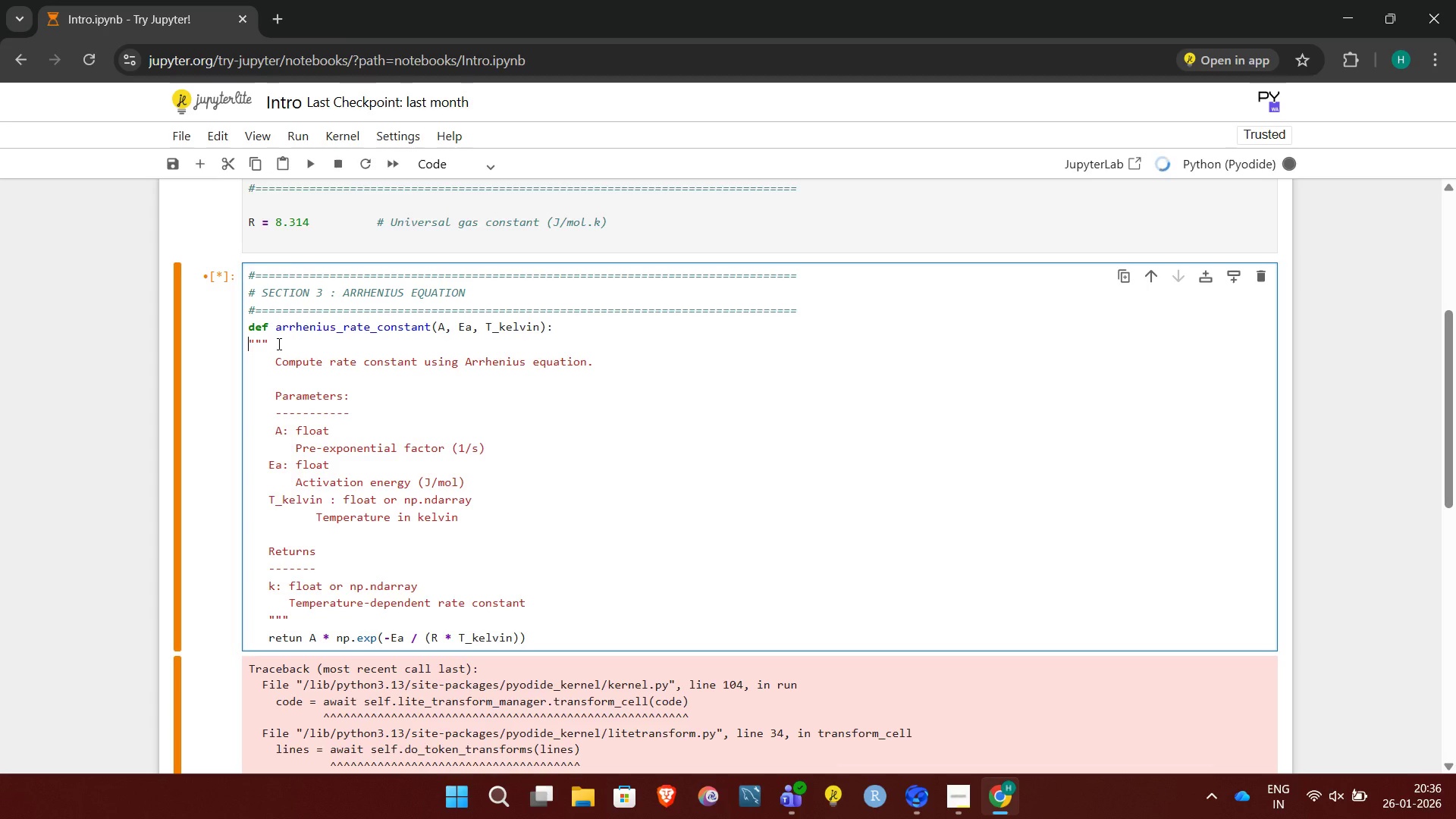 
key(Space)
 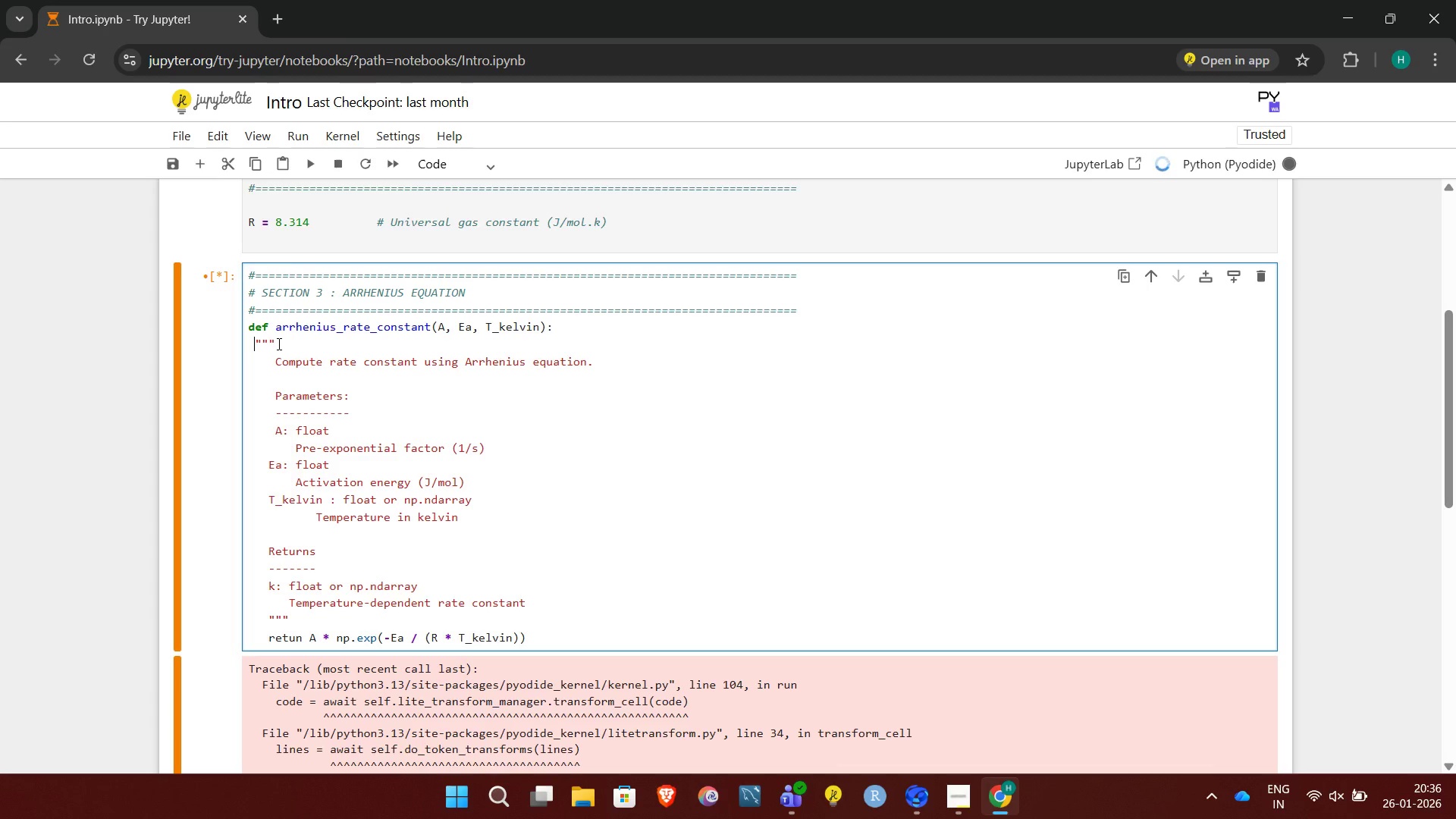 
key(Space)
 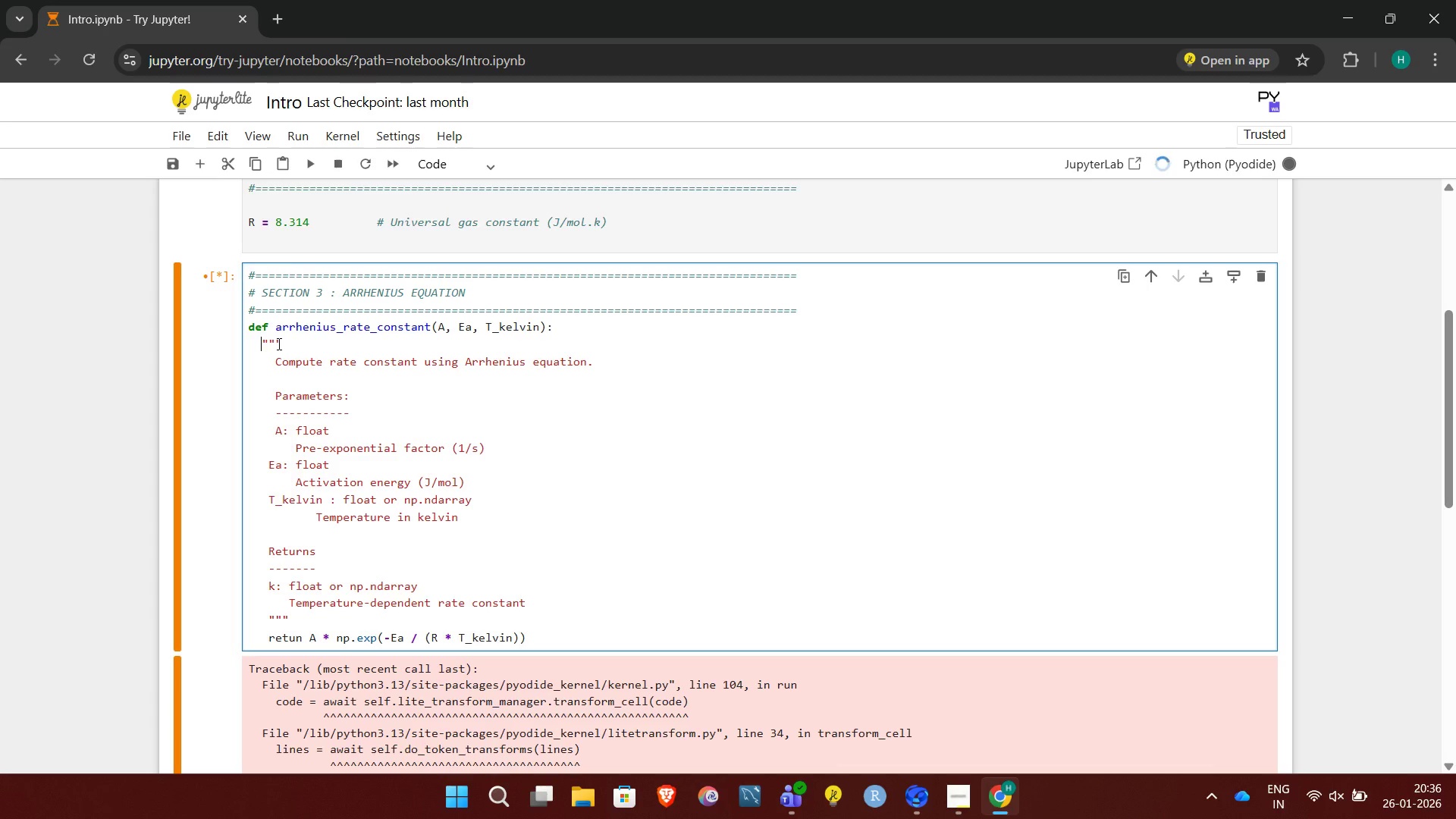 
key(Space)
 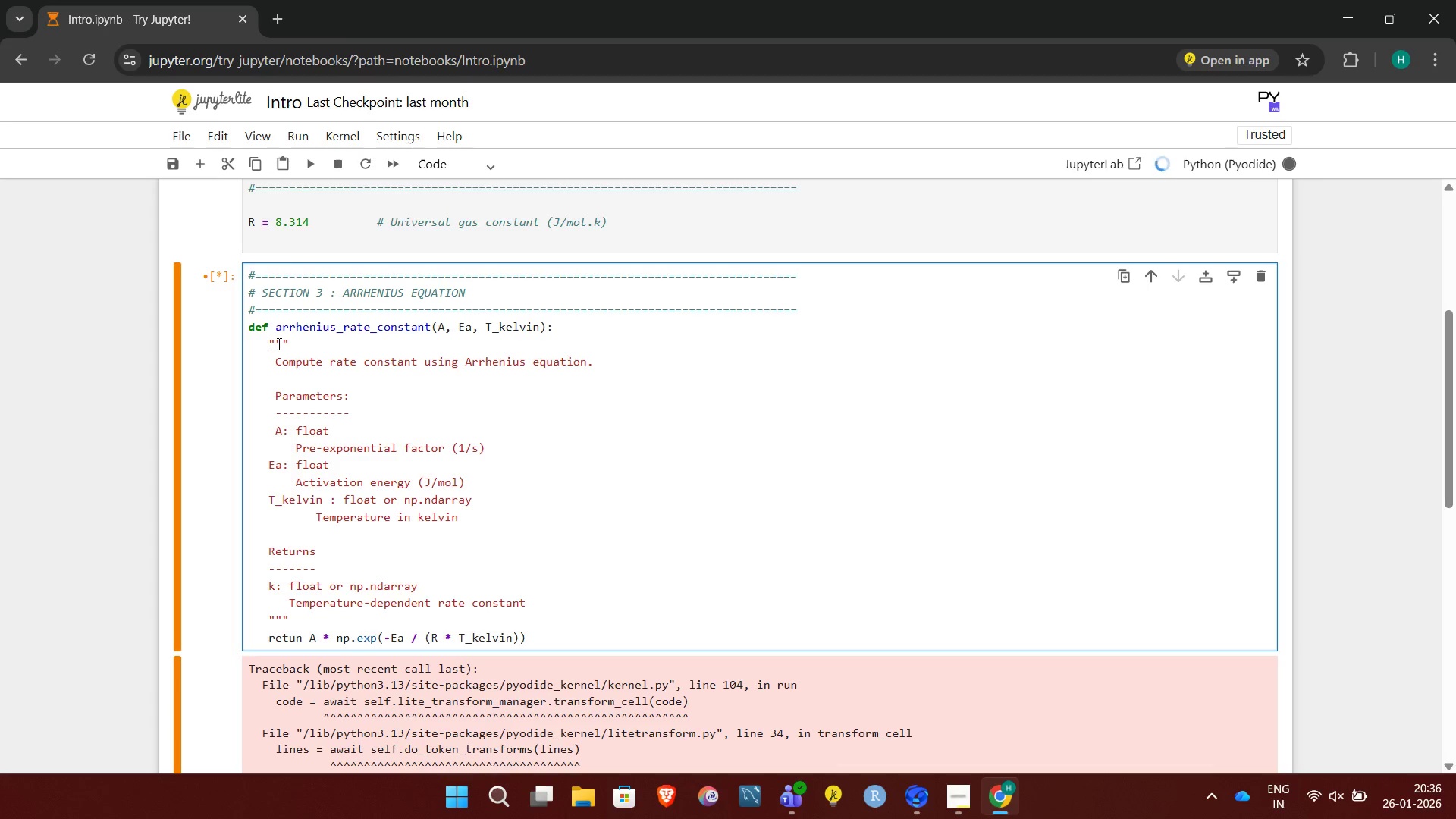 
key(Space)
 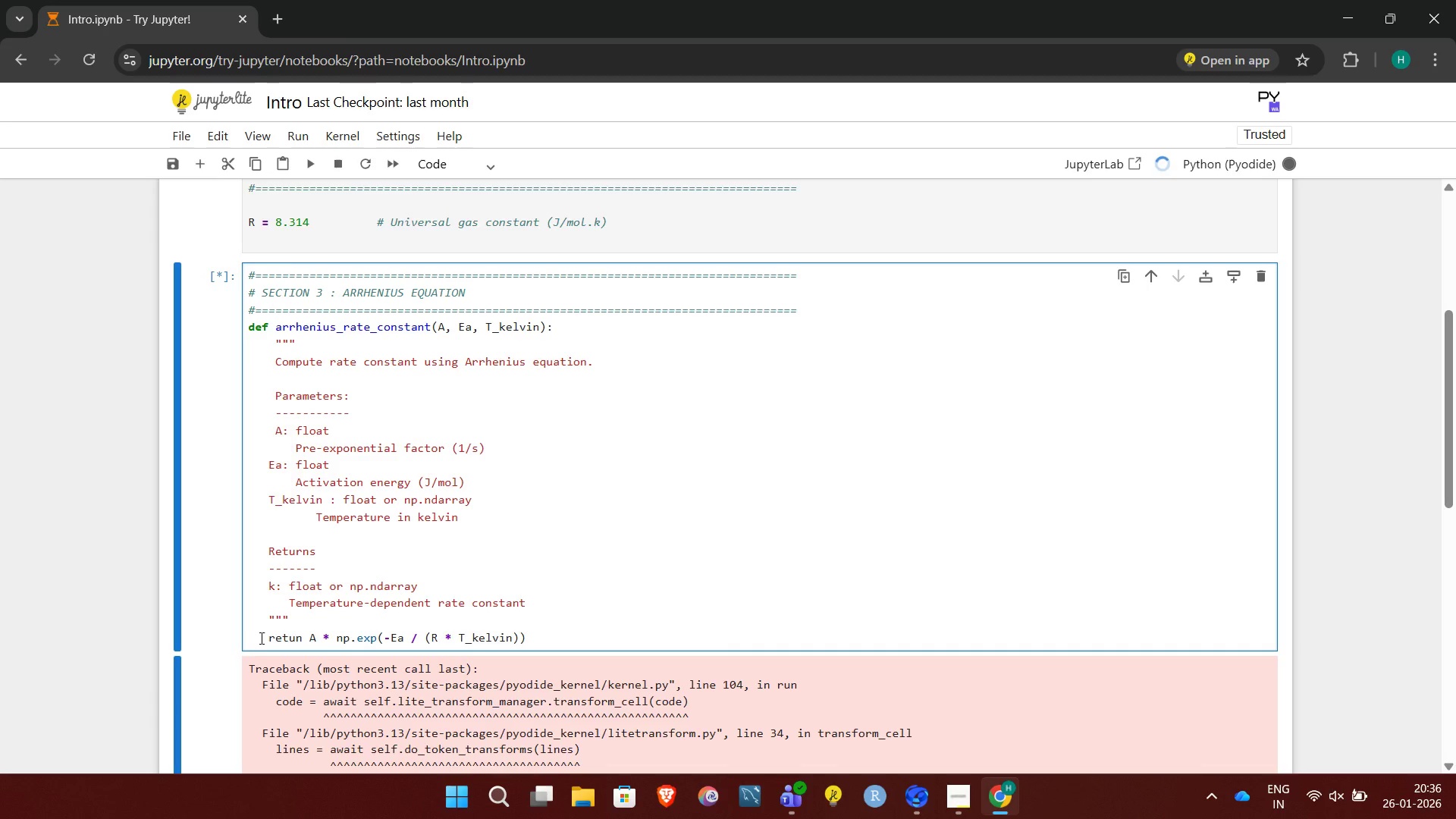 
left_click([268, 638])
 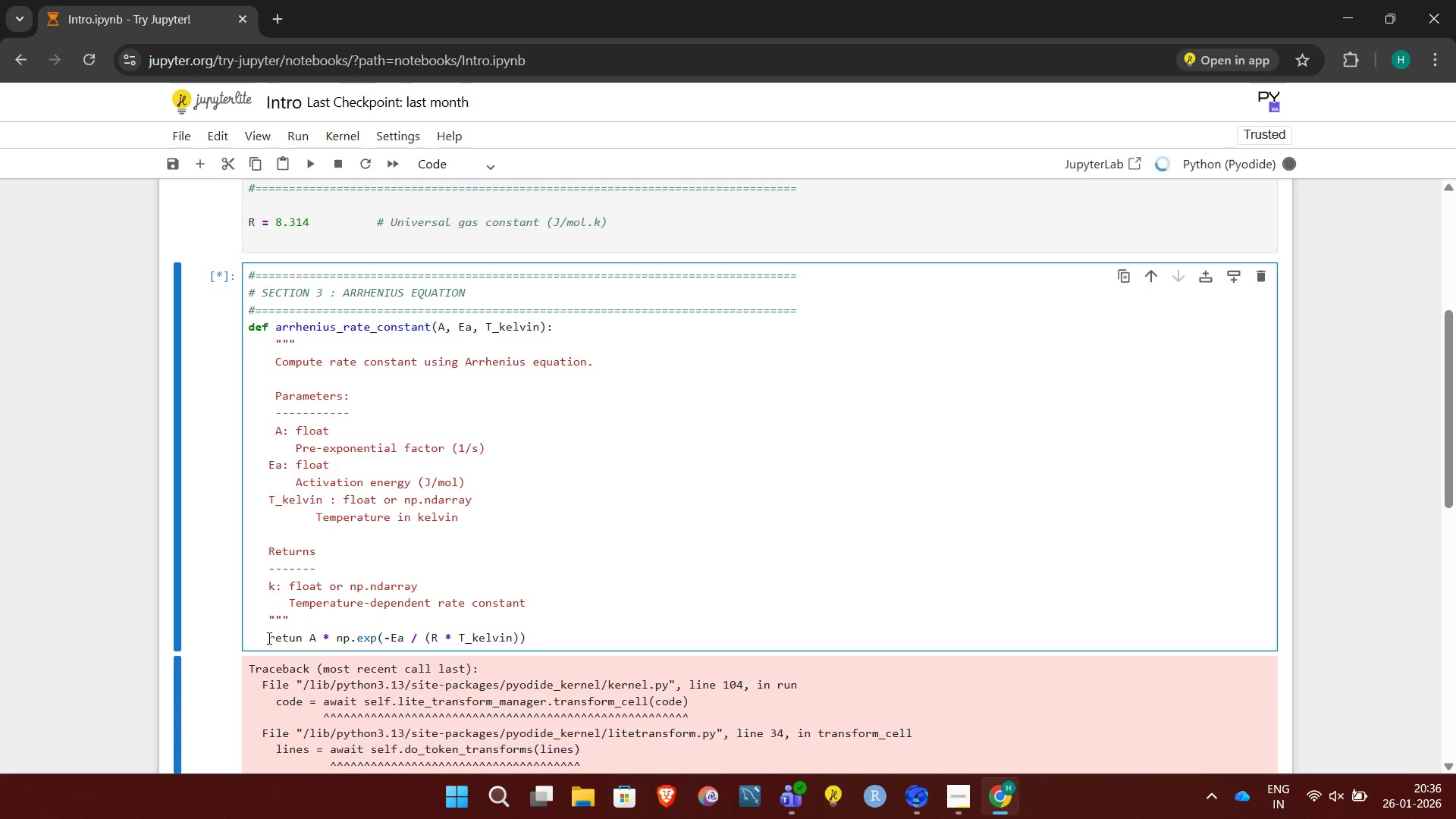 
key(Backspace)
 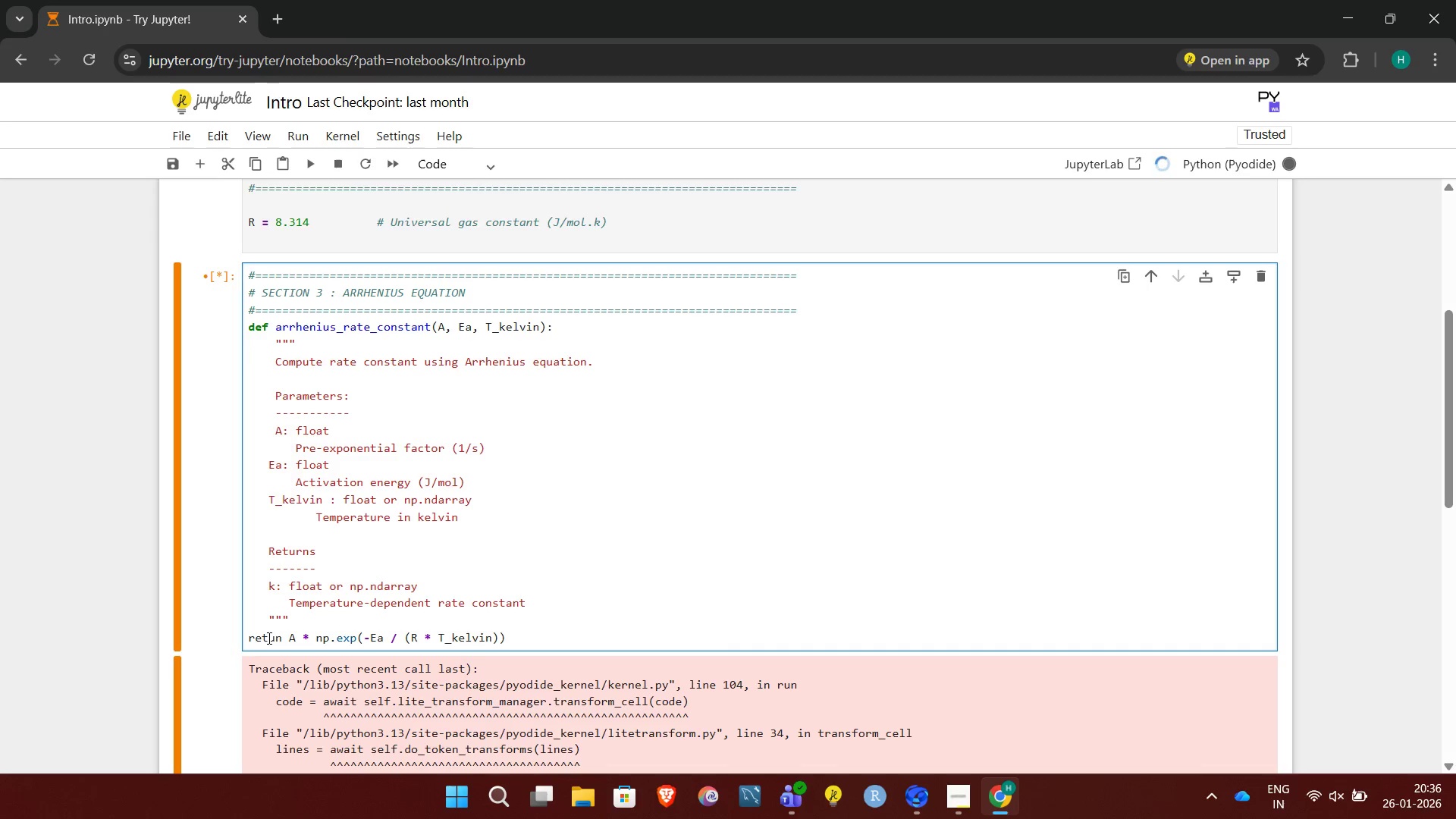 
key(Space)
 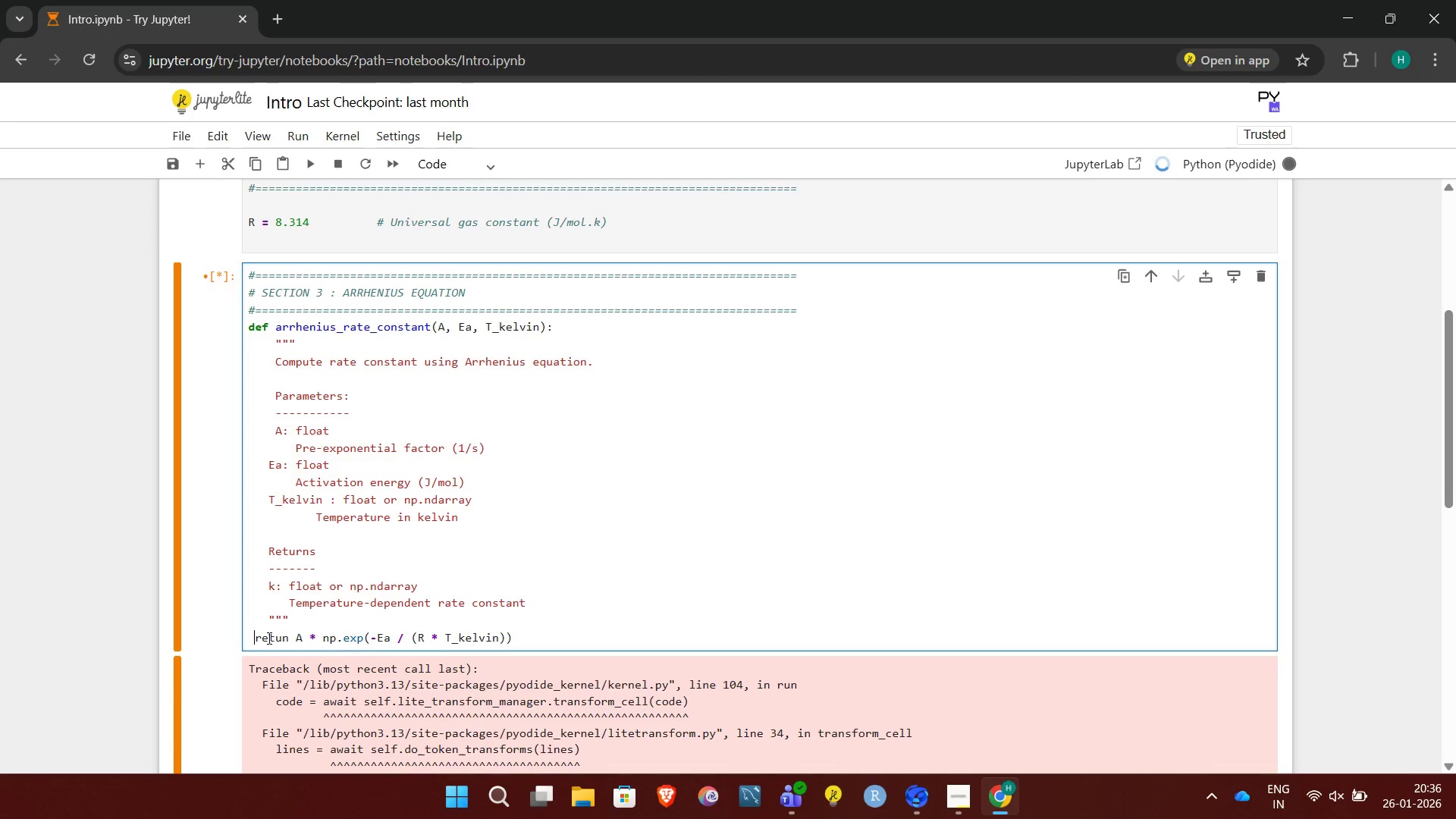 
key(Space)
 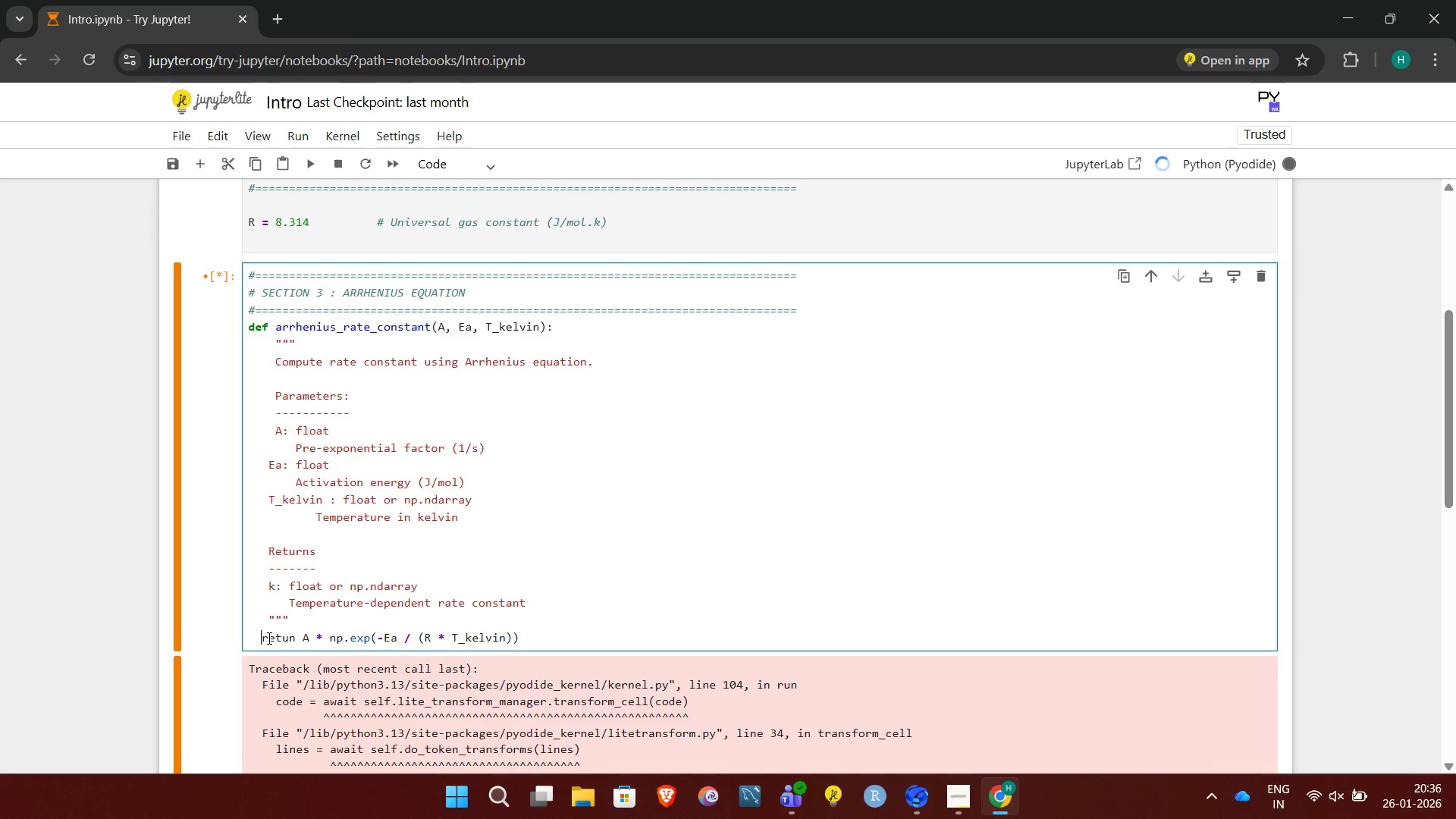 
key(Space)
 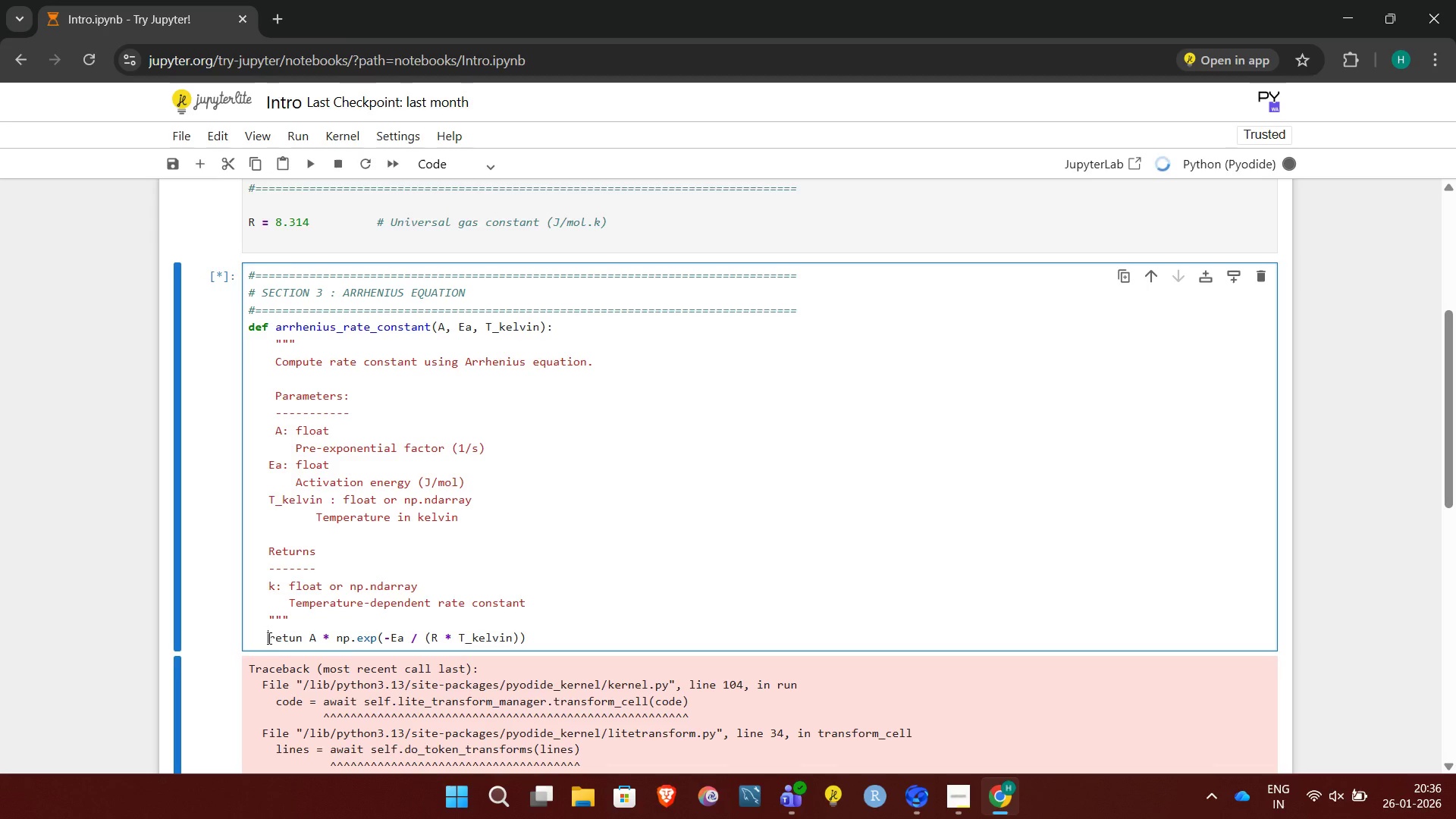 
key(Space)
 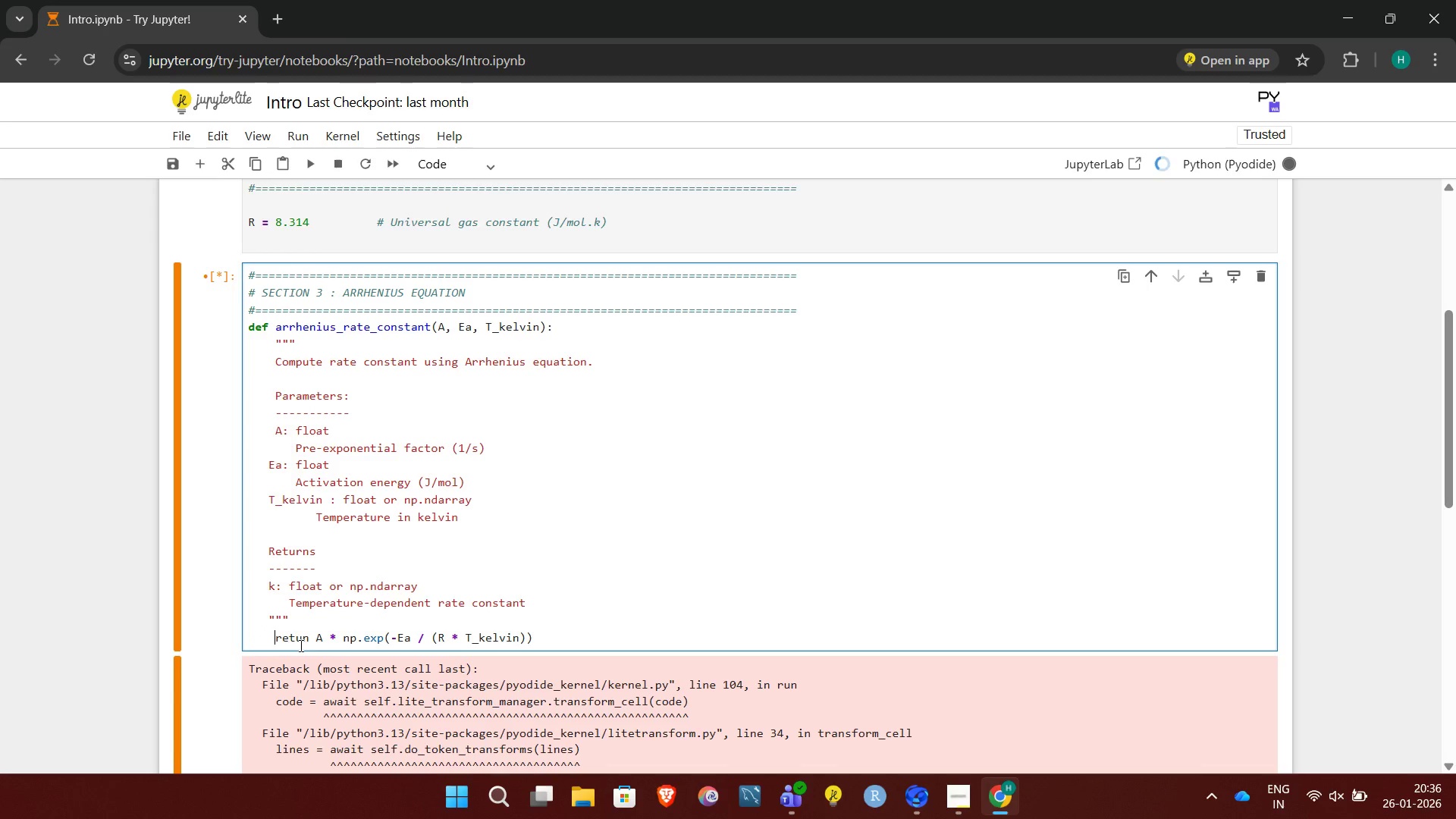 
left_click([300, 645])
 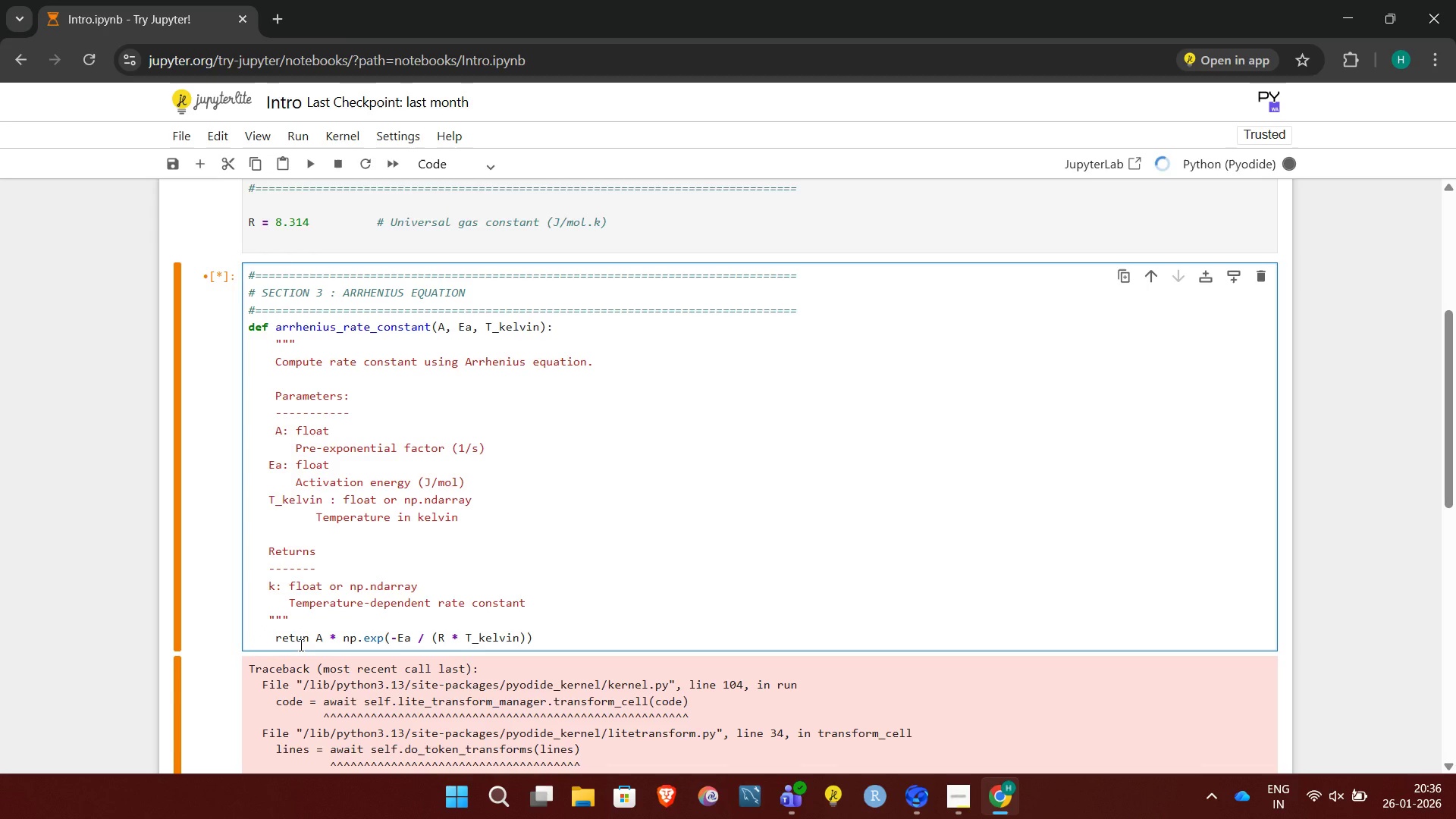 
key(R)
 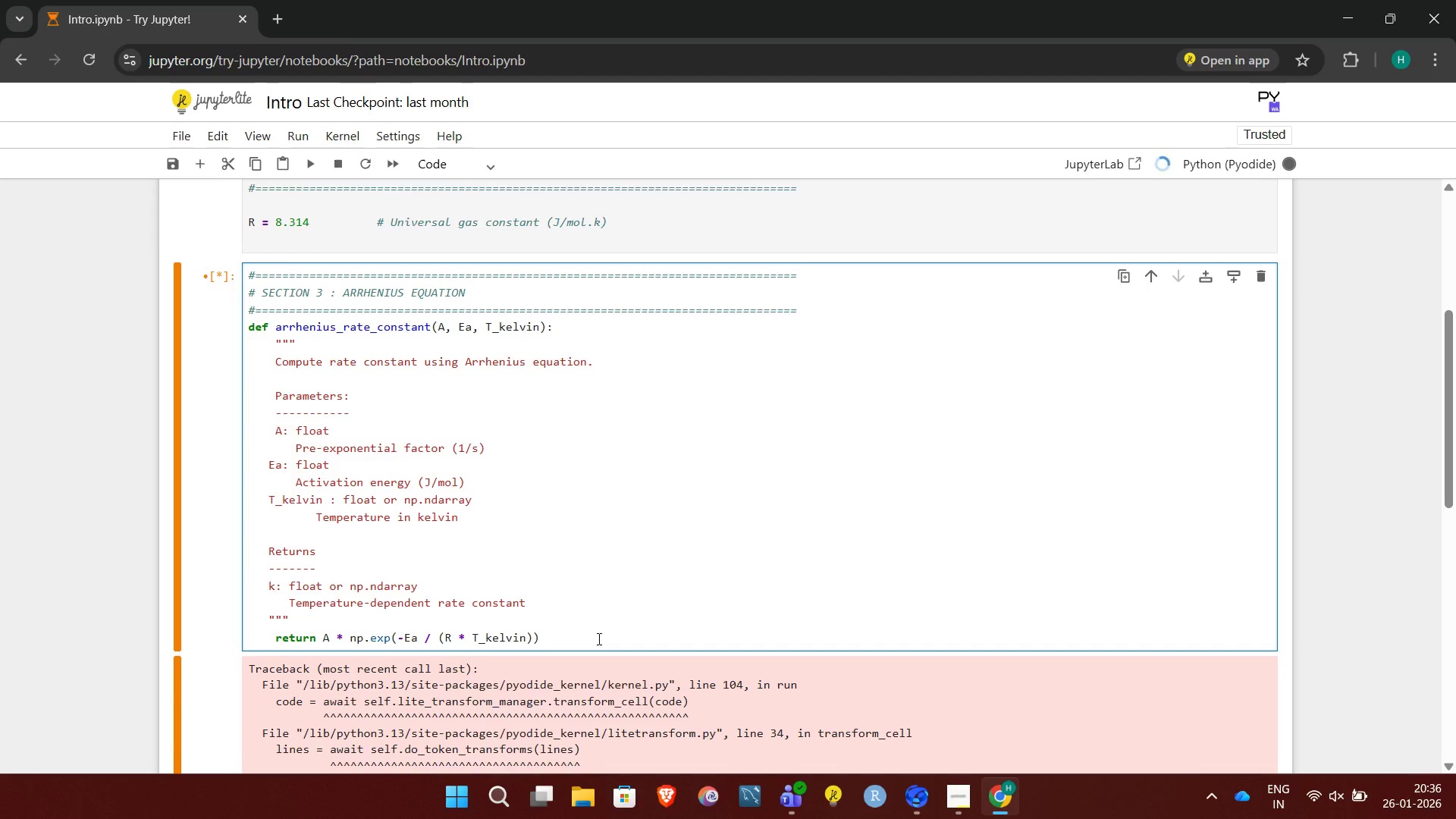 
left_click([598, 639])
 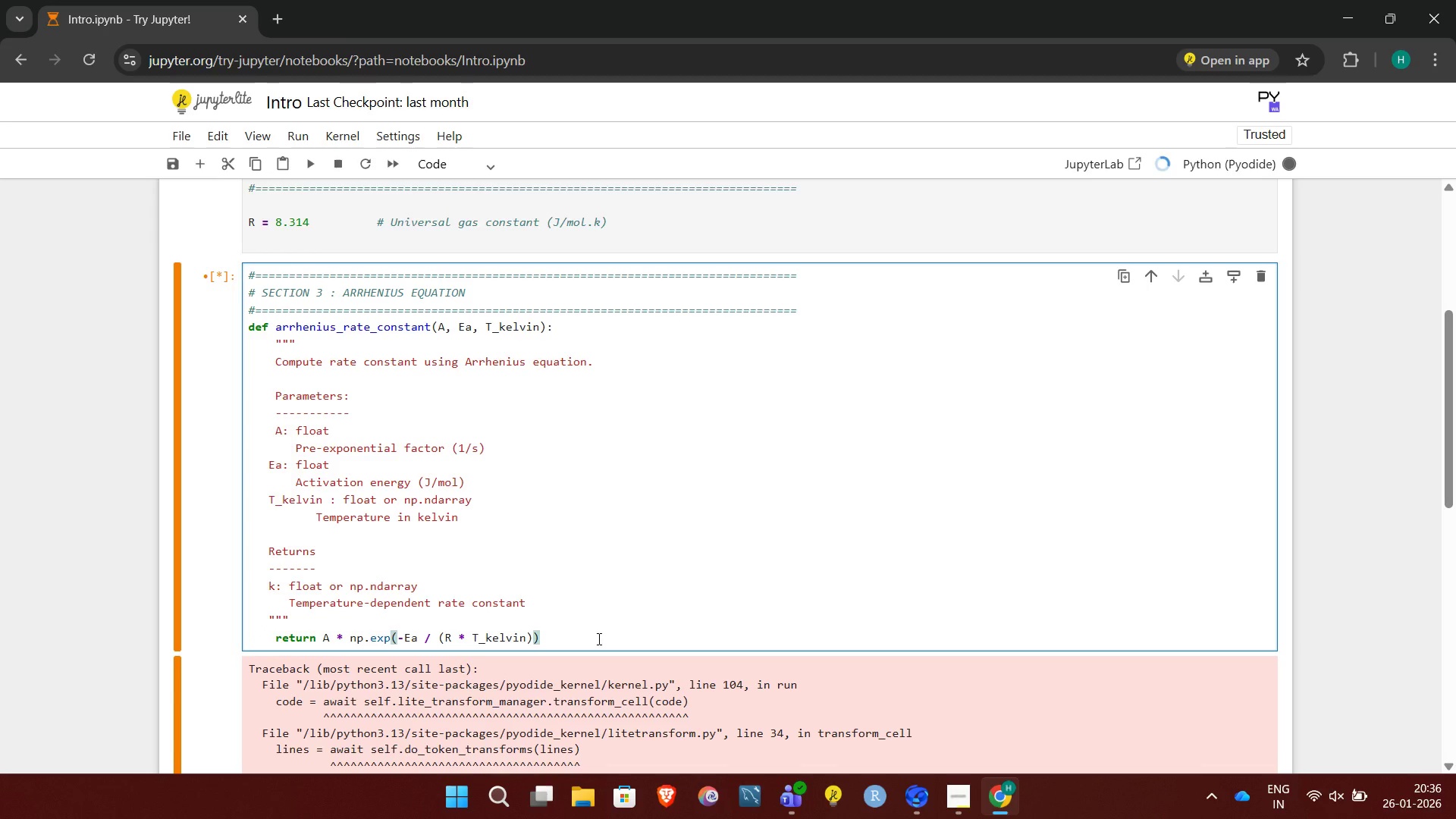 
key(Control+Enter)
 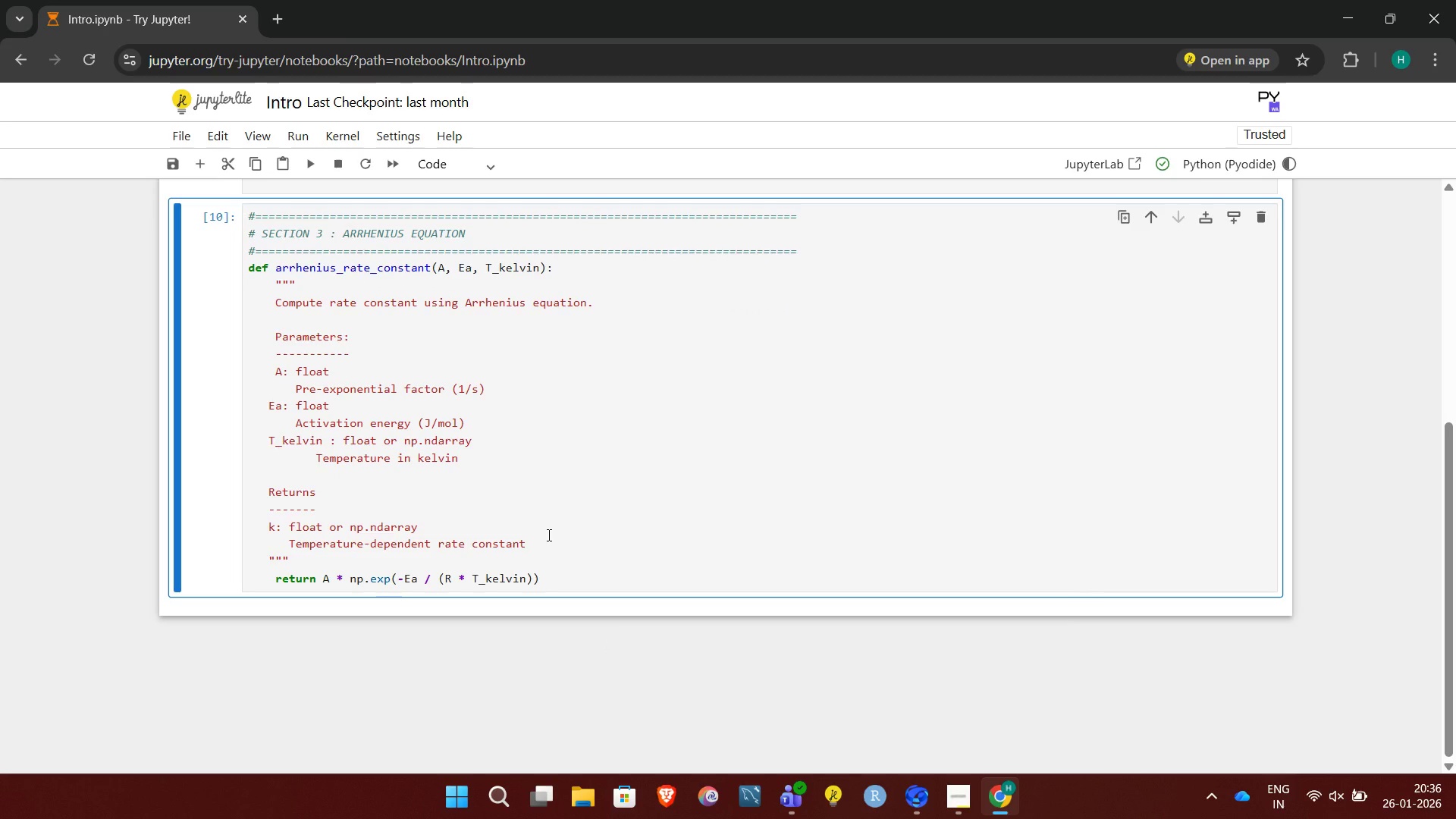 
left_click([578, 570])
 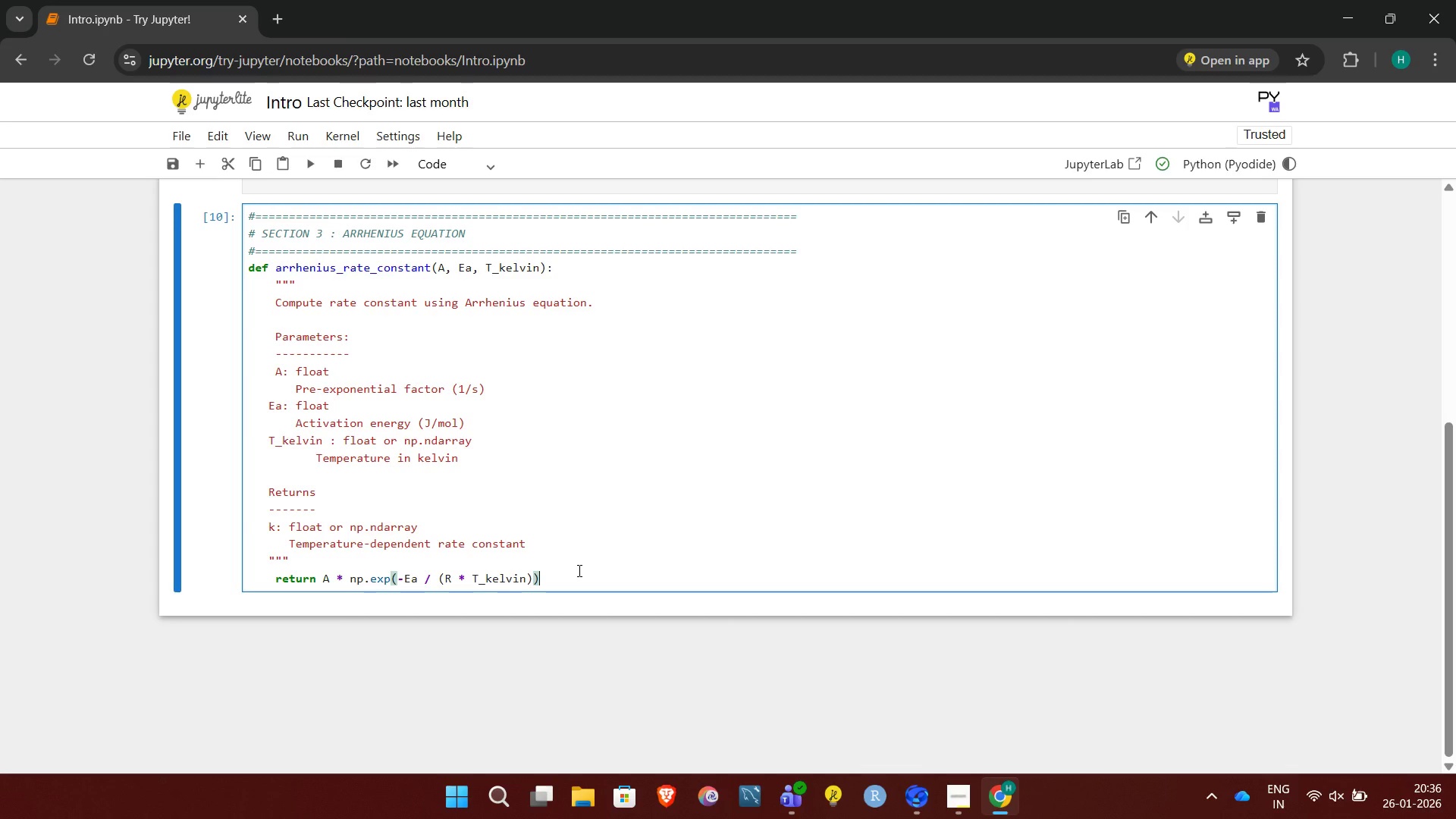 
key(Shift+Enter)
 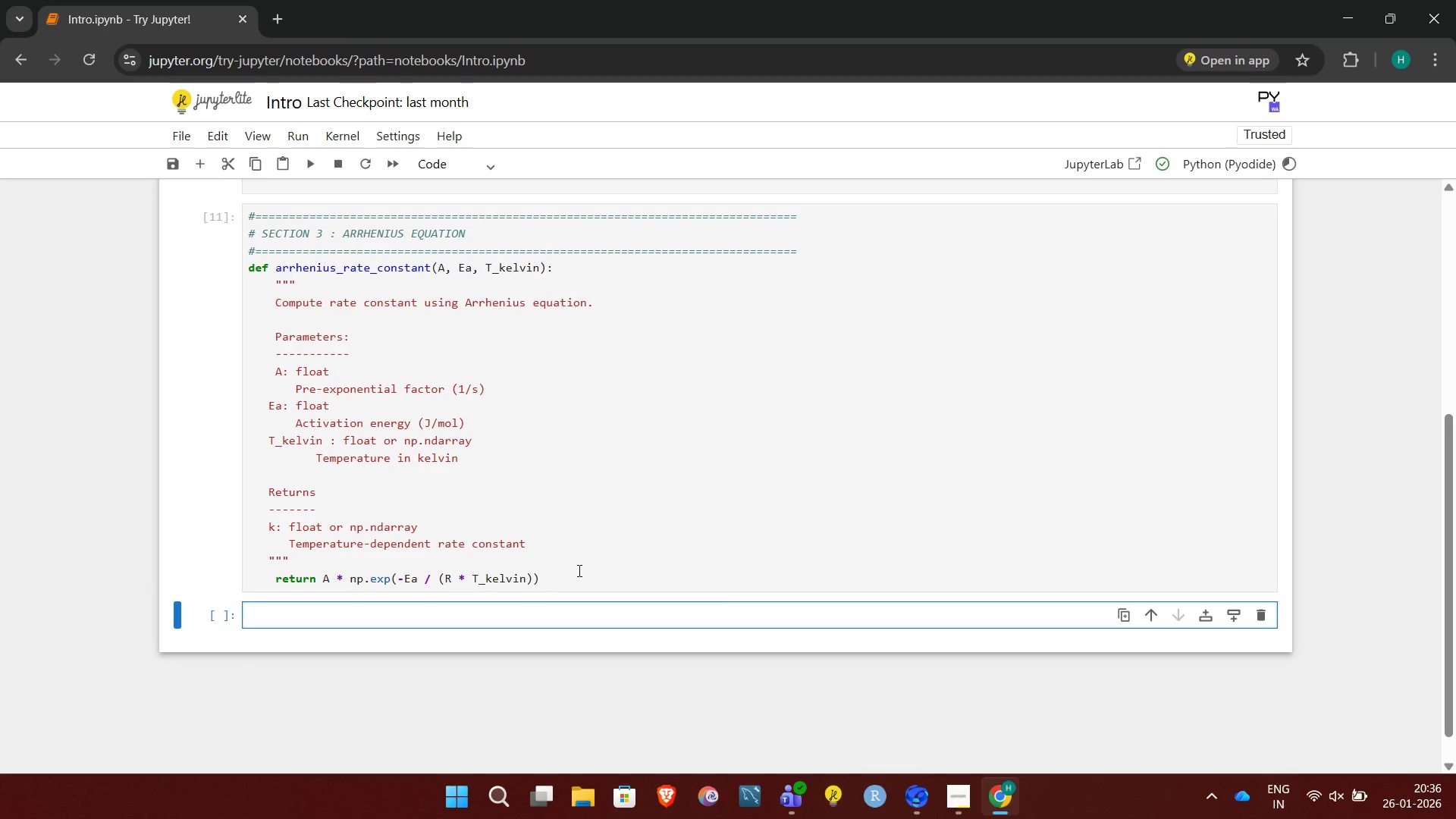 
key(Shift+3)
 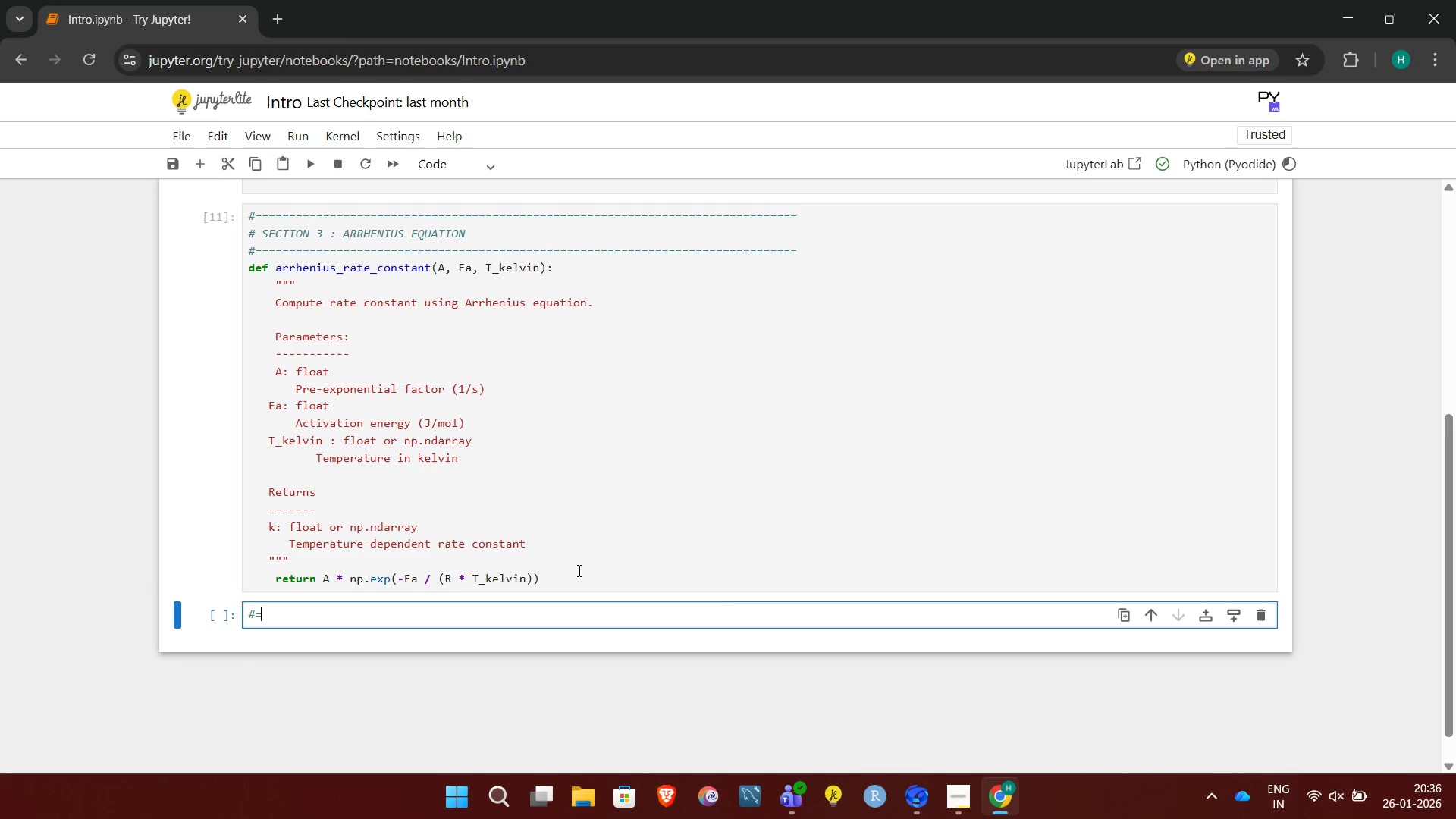 
hold_key(key=Equal, duration=1.51)
 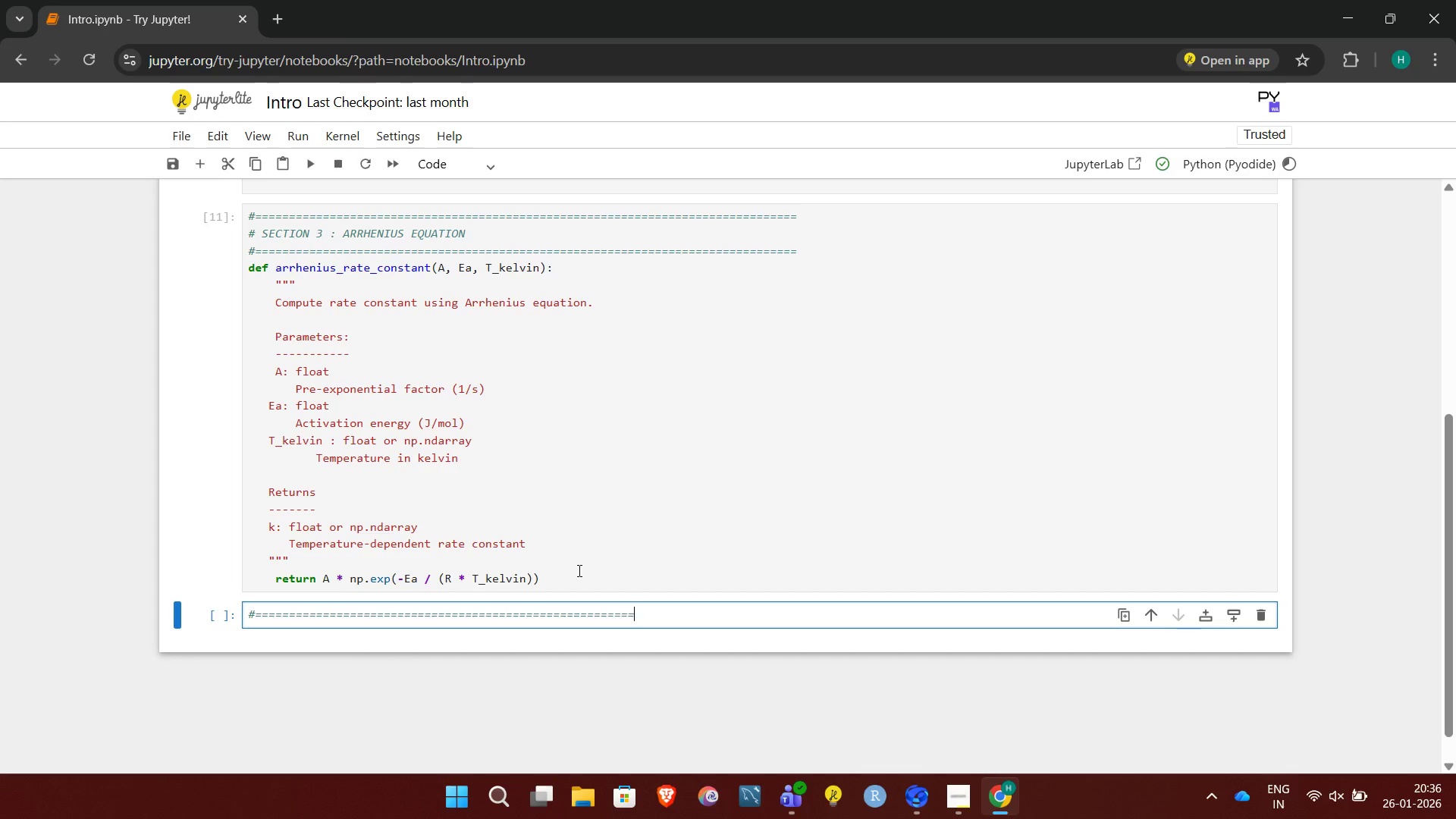 
hold_key(key=Equal, duration=1.45)
 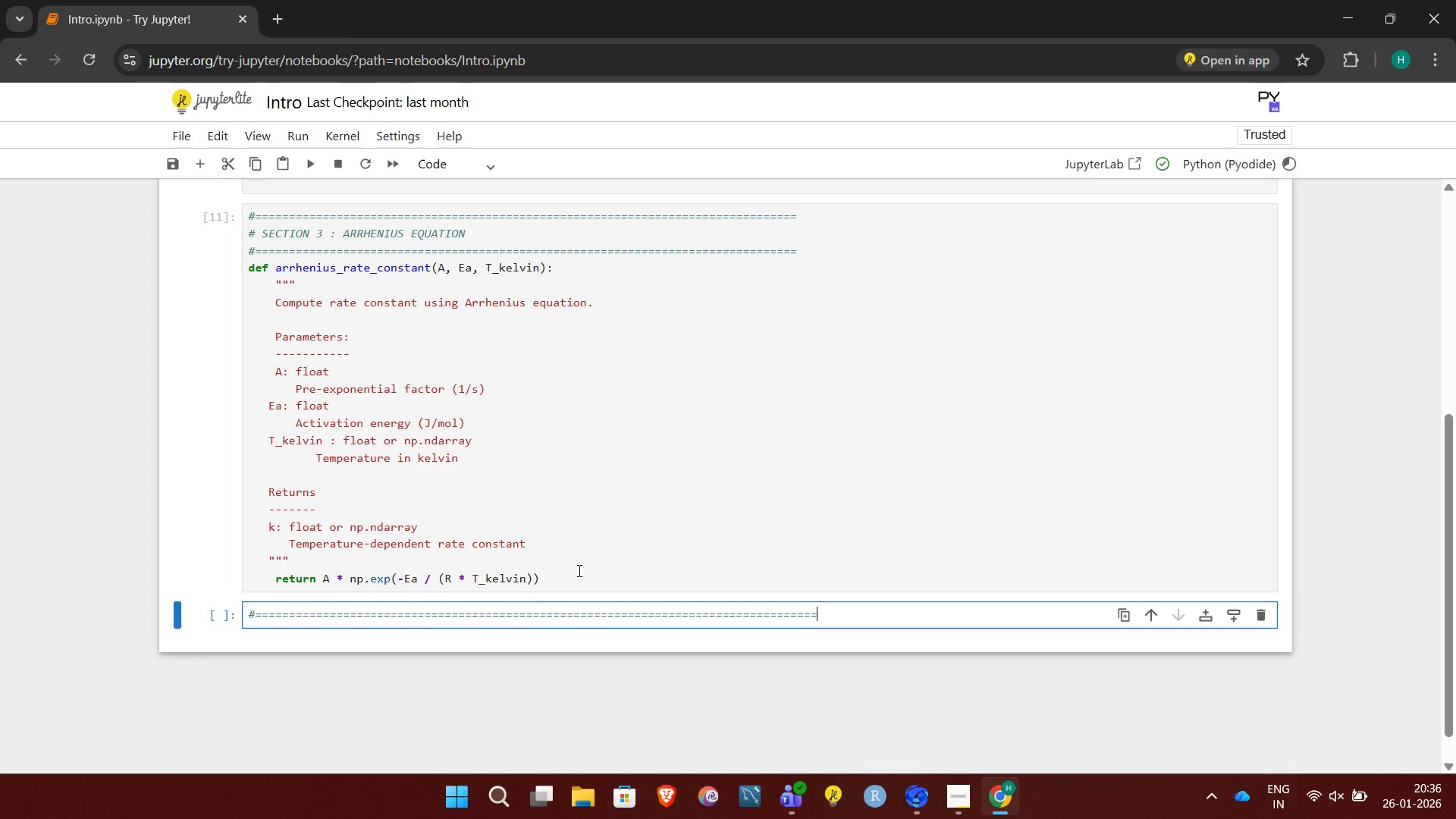 
key(Backspace)
 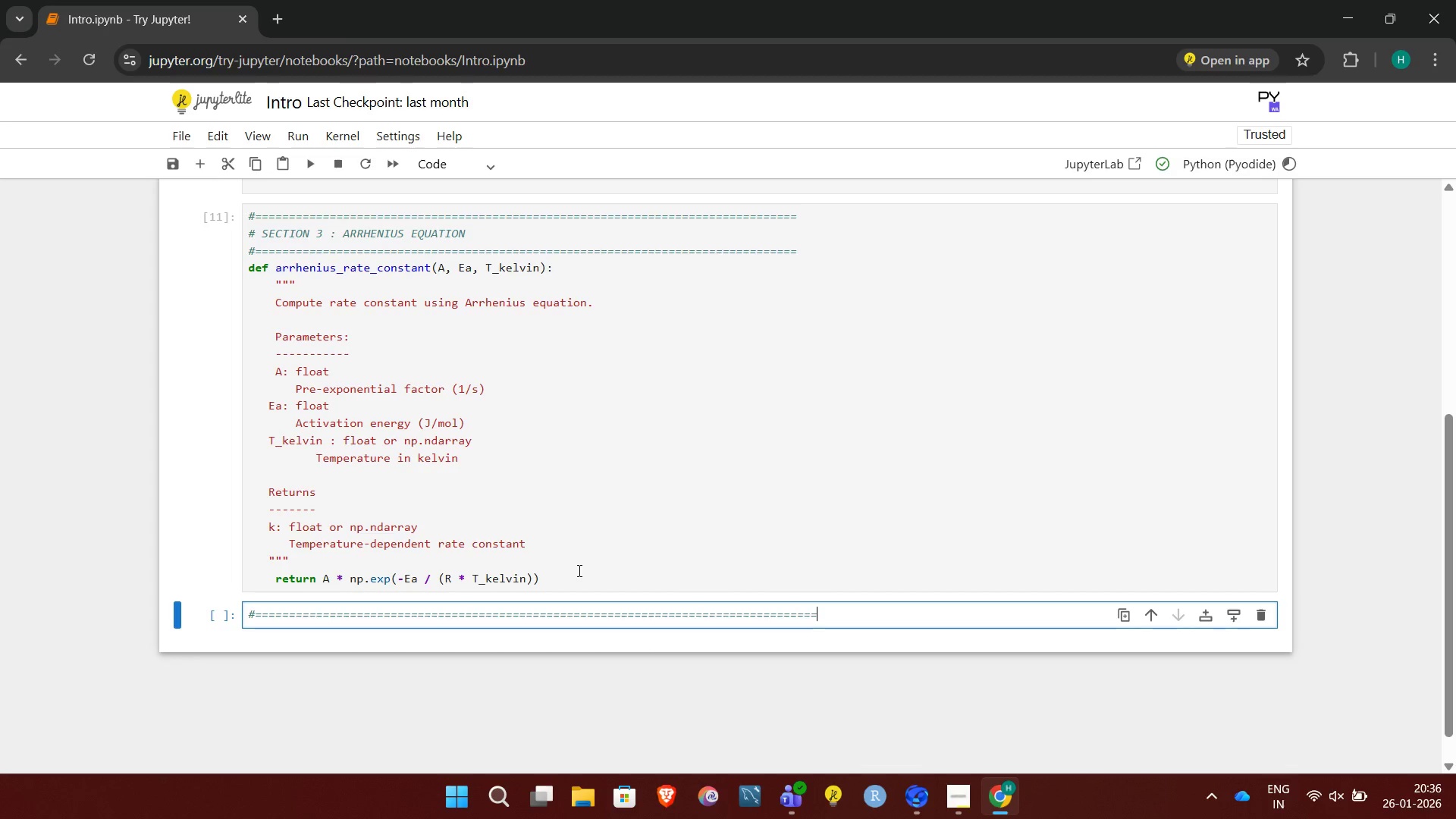 
key(Backspace)
 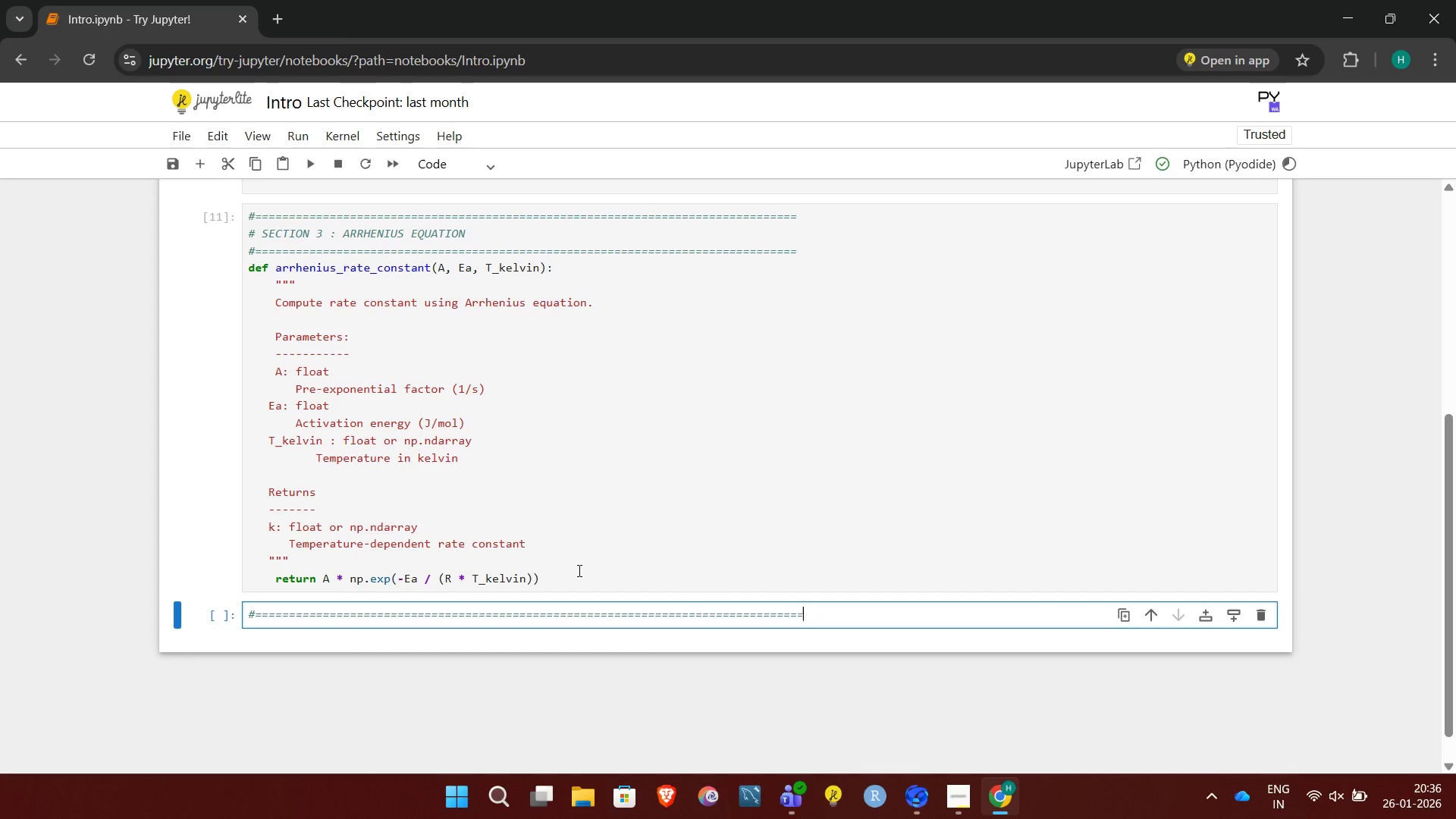 
key(Backspace)
 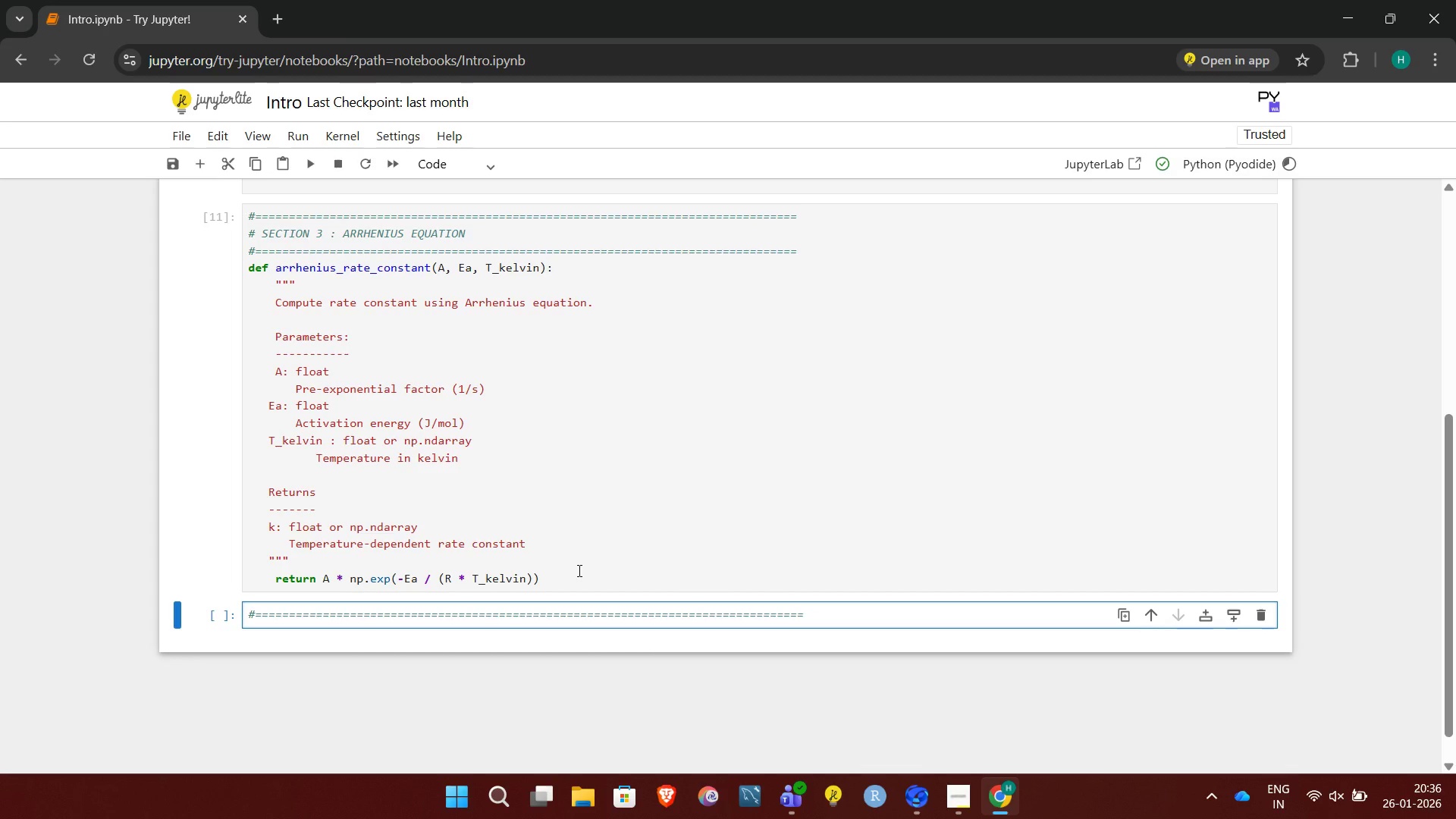 
key(Enter)
 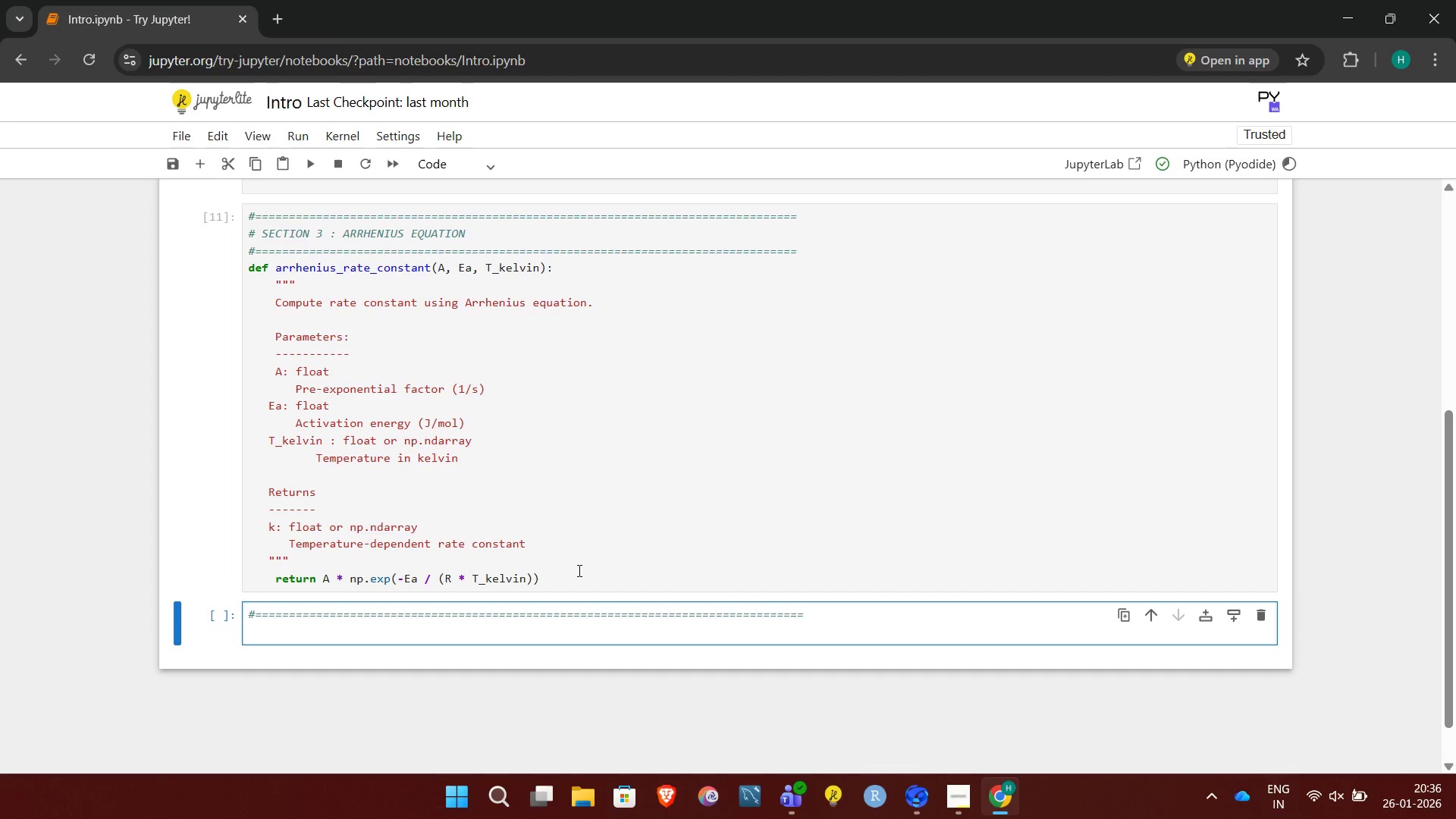 
type(# SECTION 4 : )
 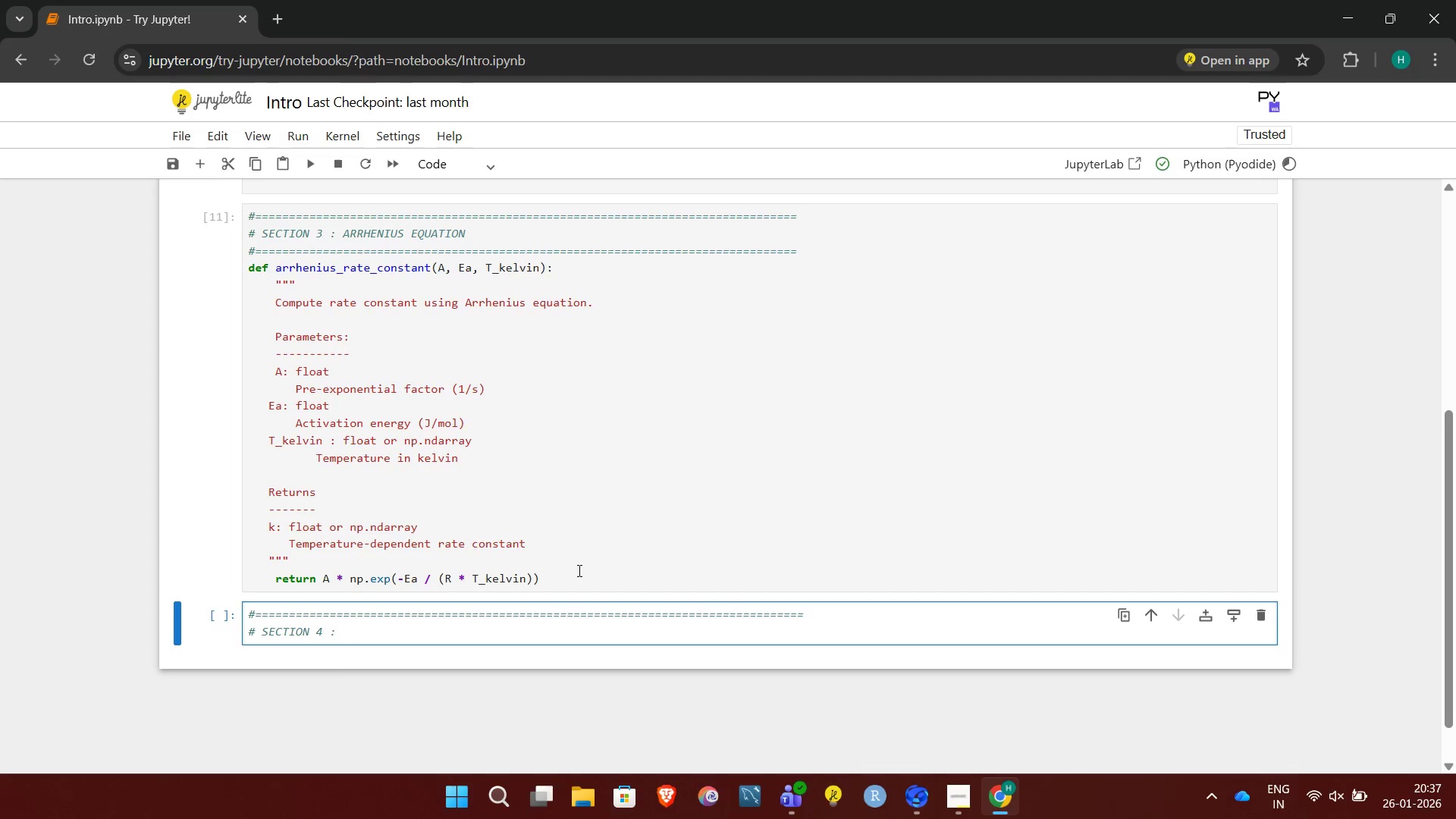 
left_click([965, 794])